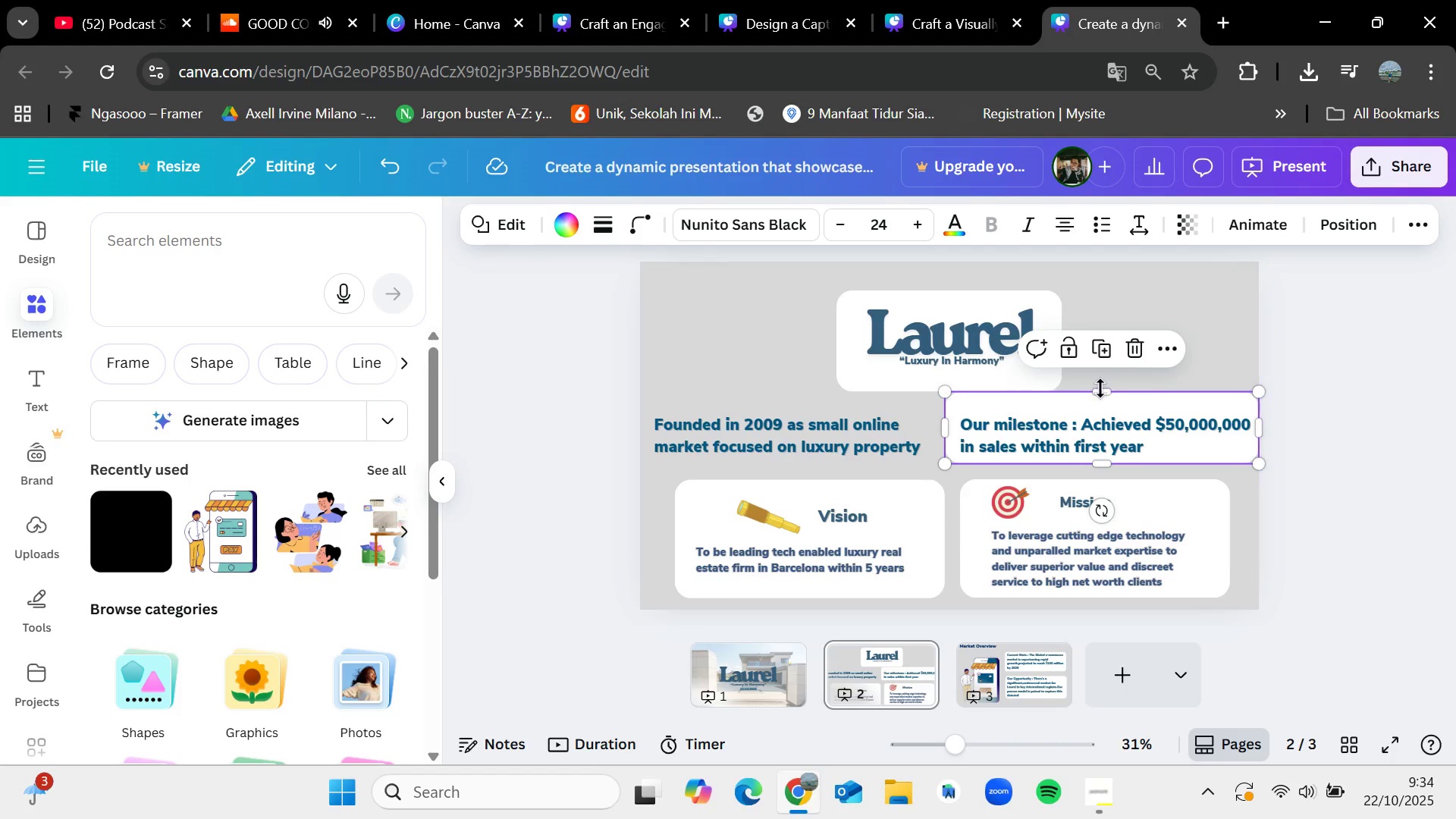 
left_click_drag(start_coordinate=[1100, 388], to_coordinate=[1102, 402])
 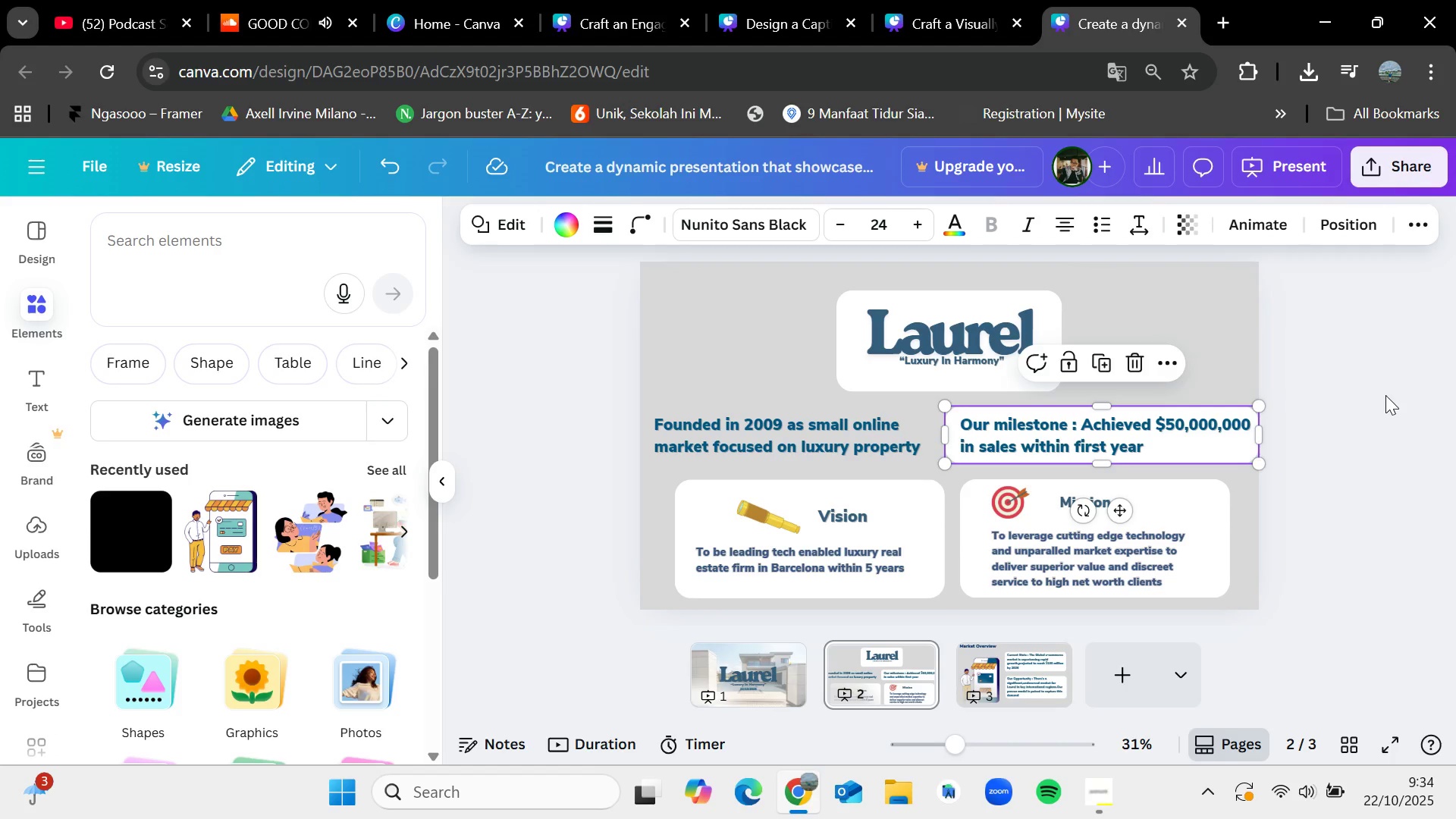 
left_click([1385, 395])
 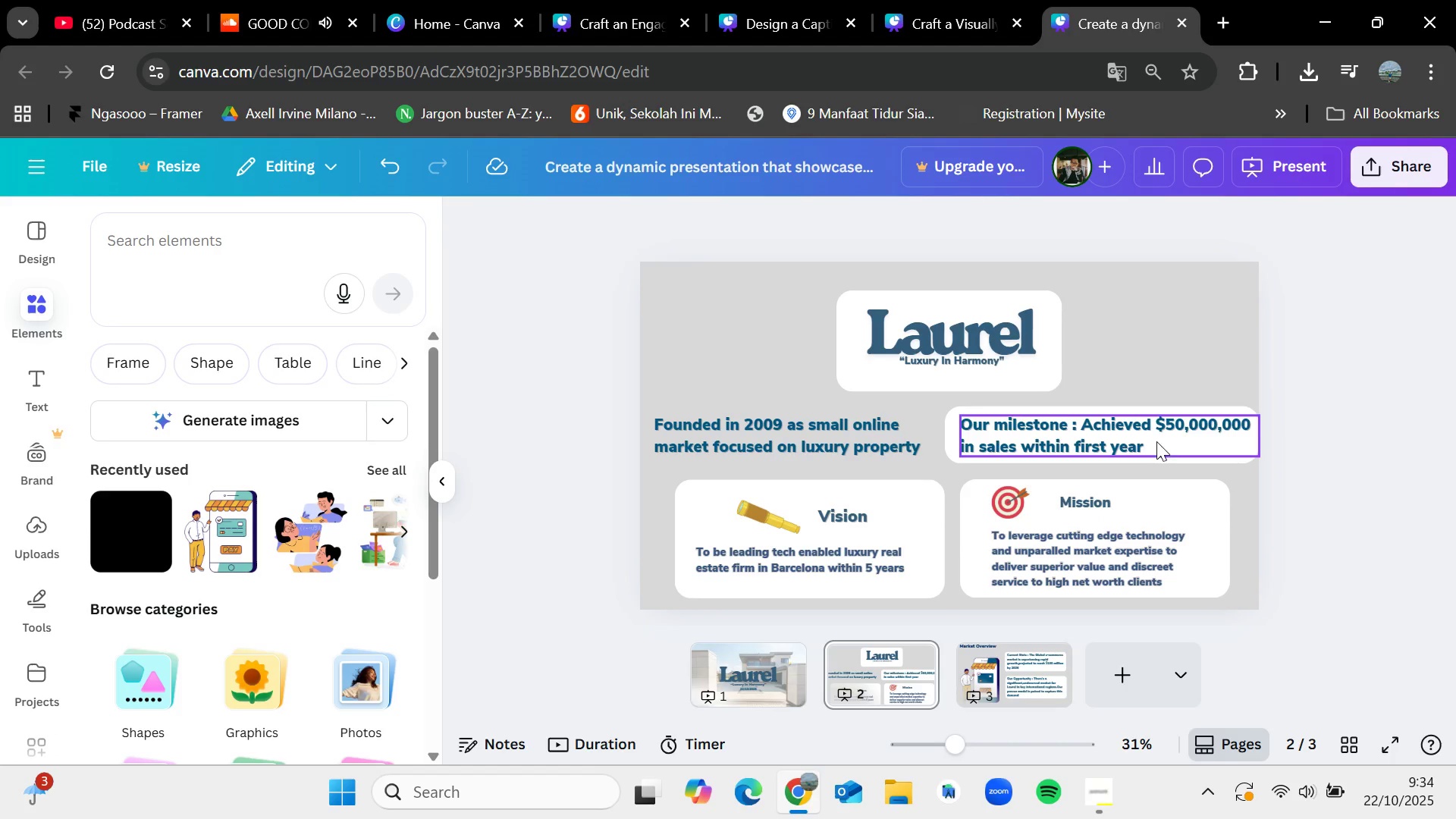 
left_click_drag(start_coordinate=[1137, 438], to_coordinate=[1131, 438])
 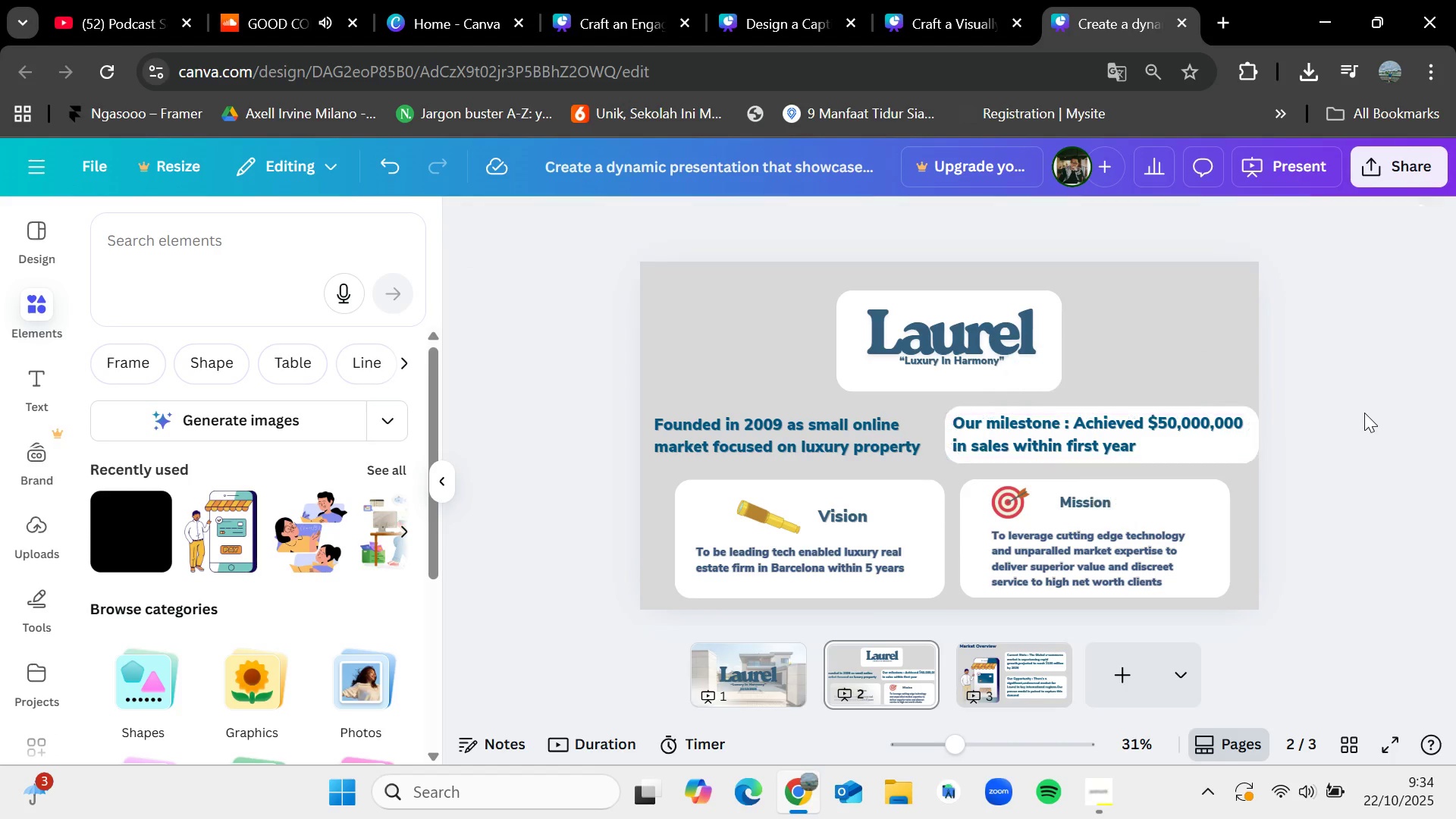 
left_click([1367, 413])
 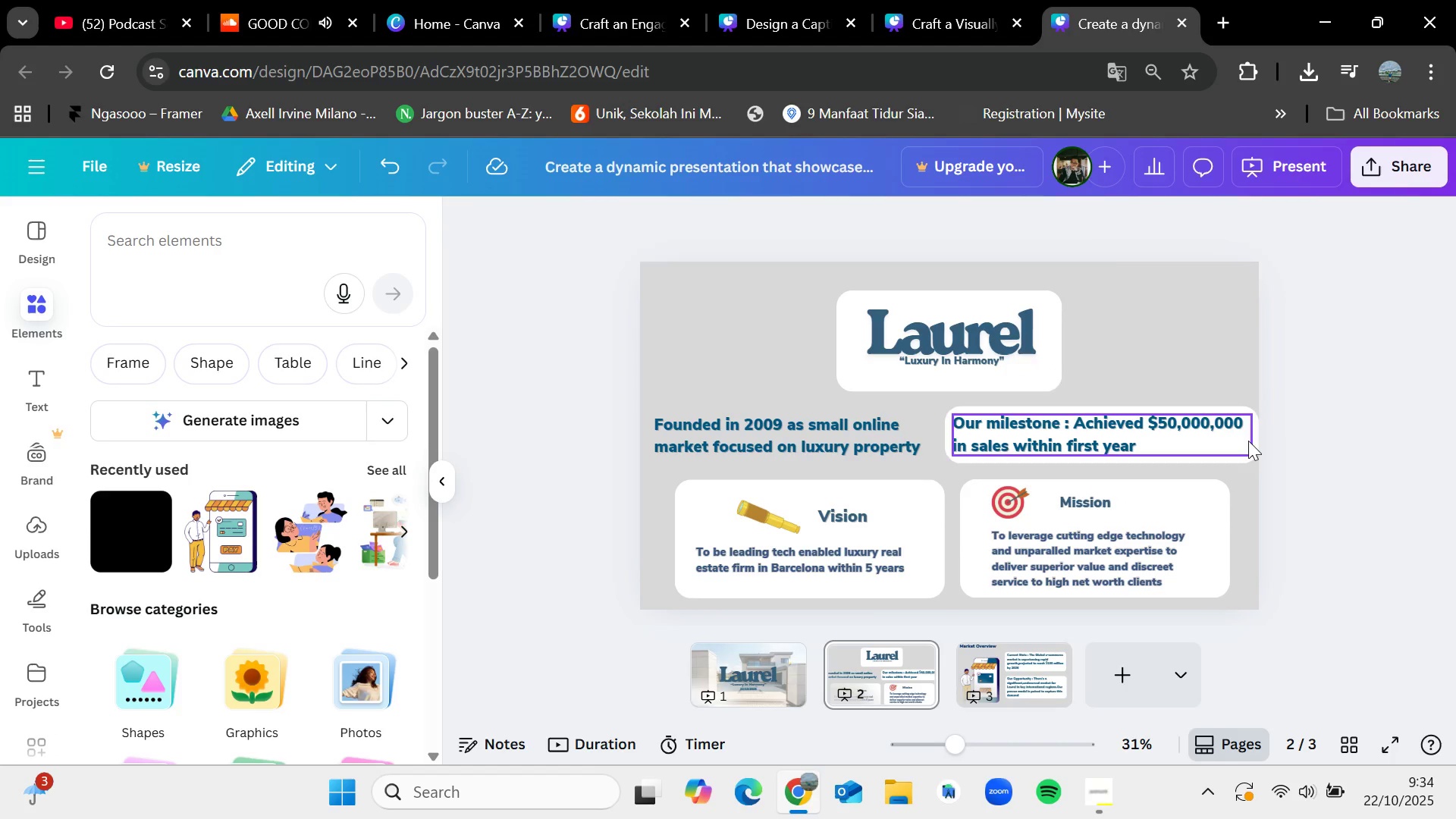 
left_click([1248, 441])
 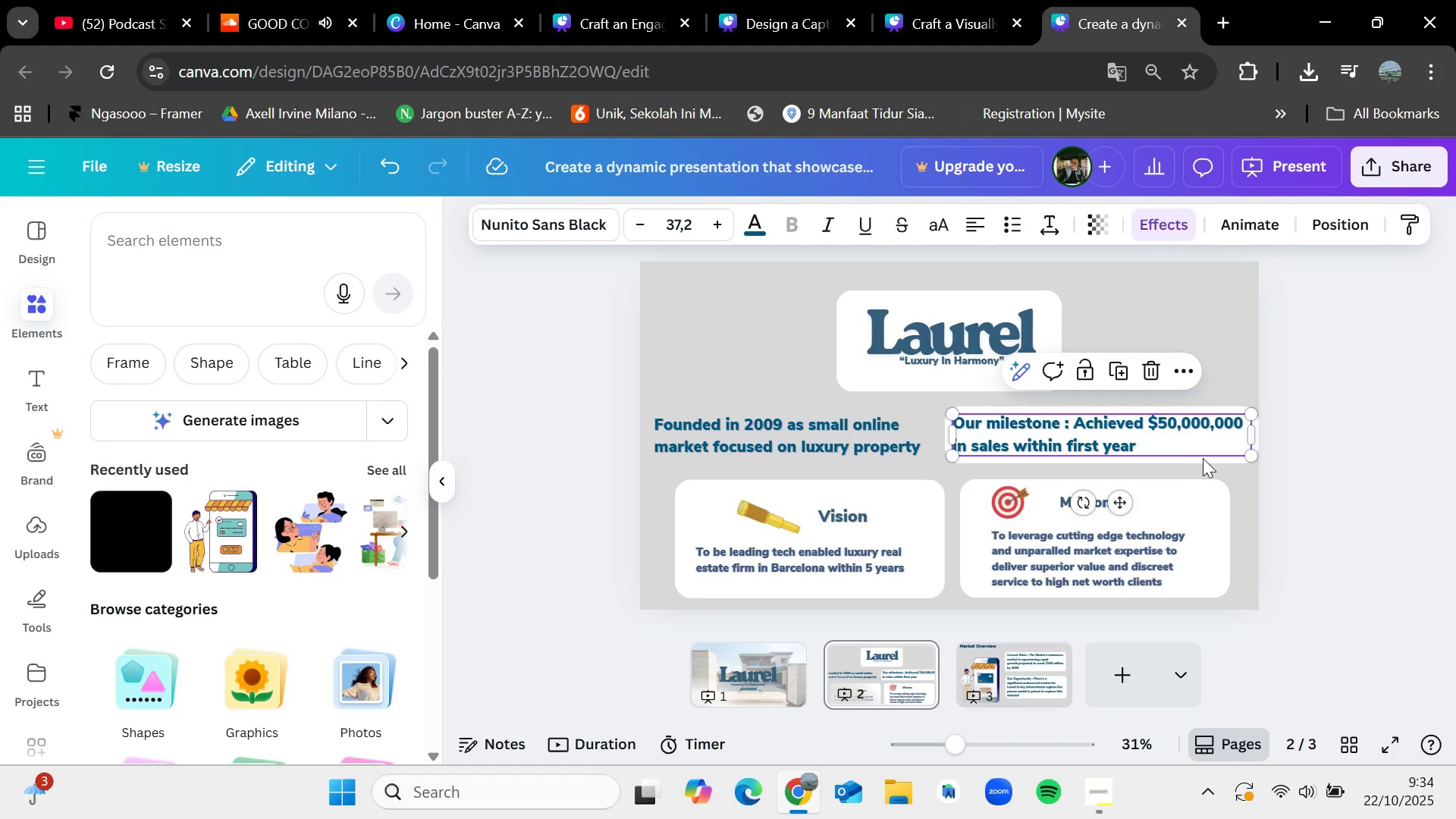 
left_click([1204, 460])
 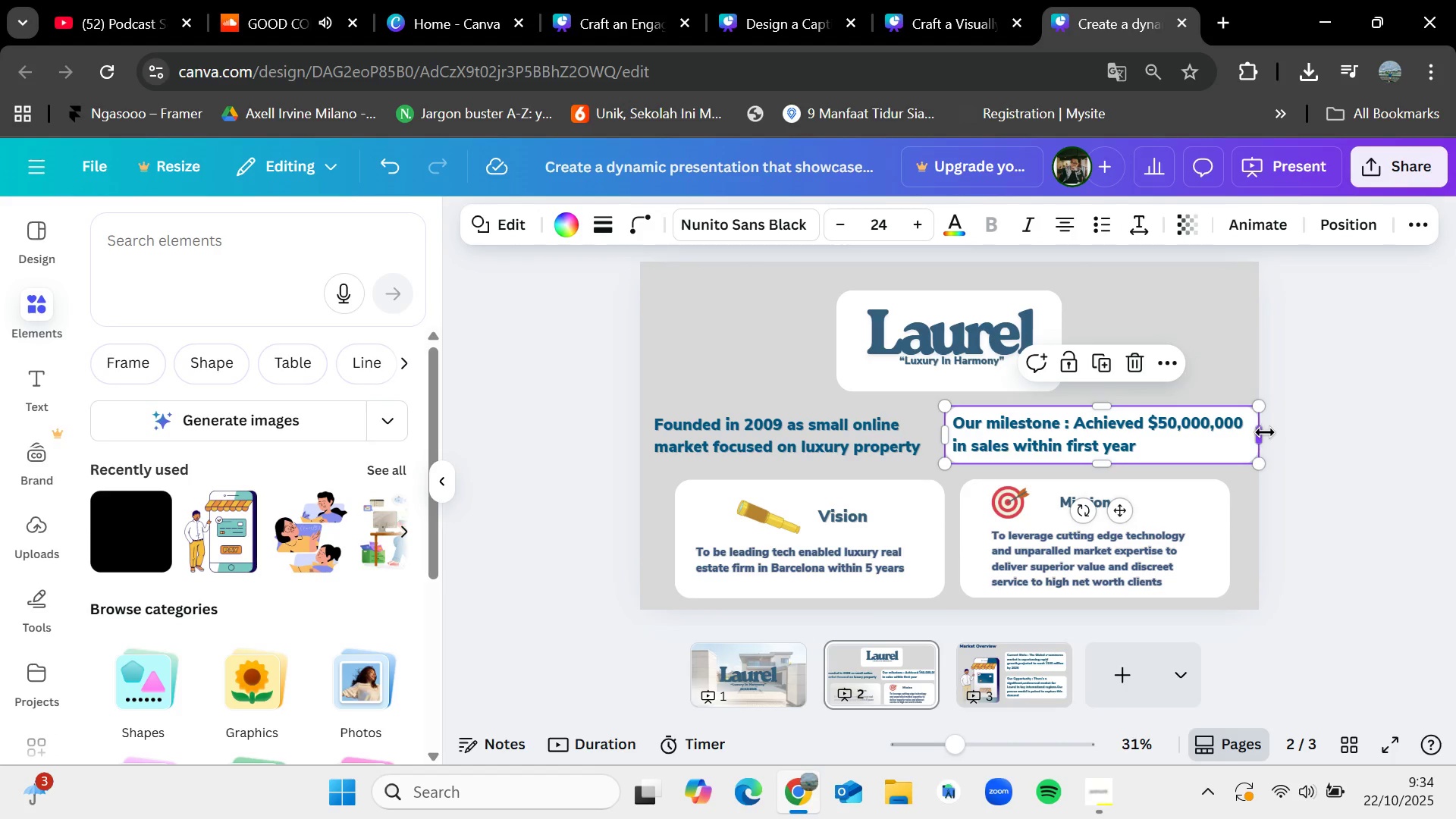 
left_click_drag(start_coordinate=[1265, 432], to_coordinate=[1258, 431])
 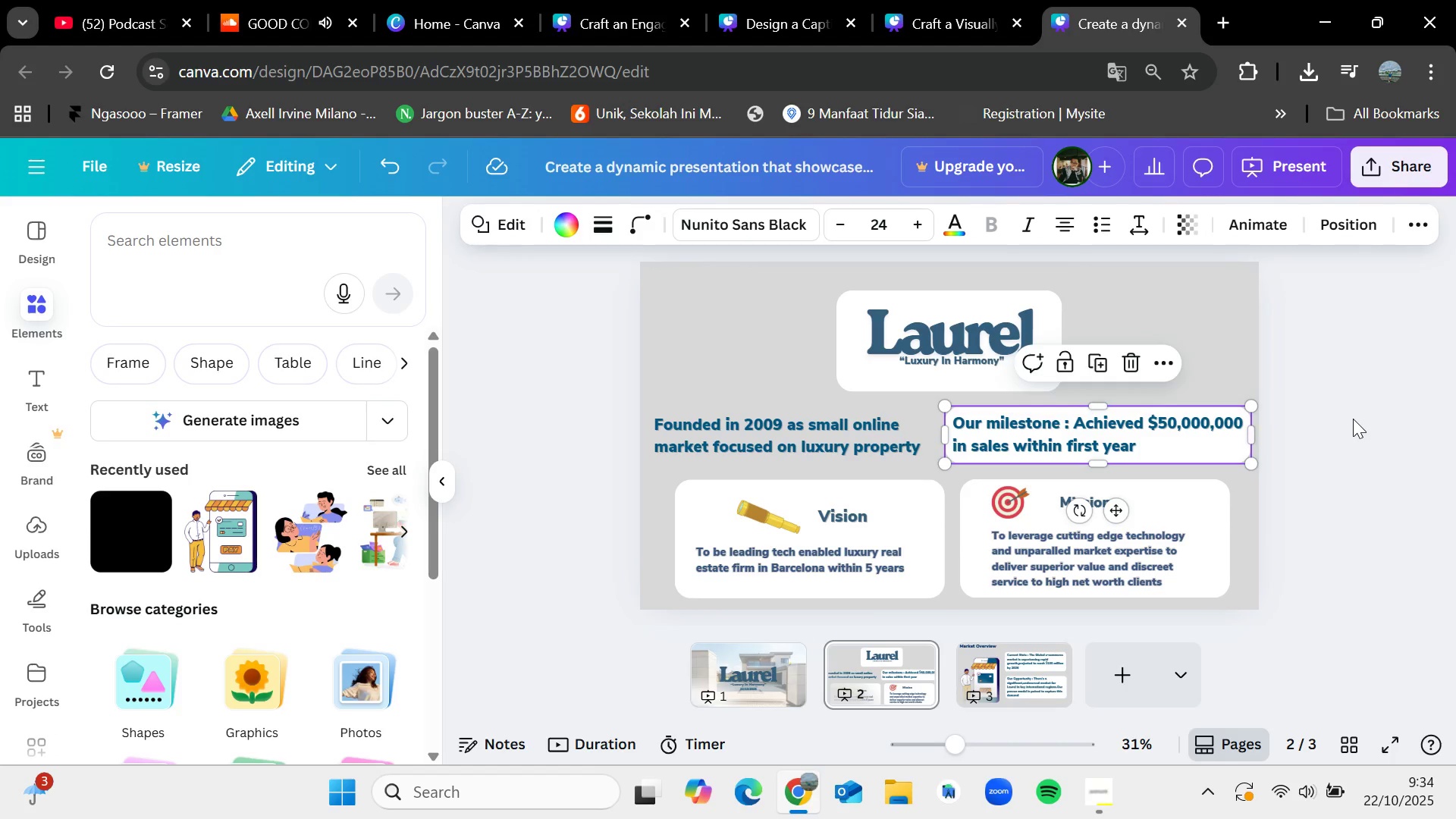 
left_click([1353, 419])
 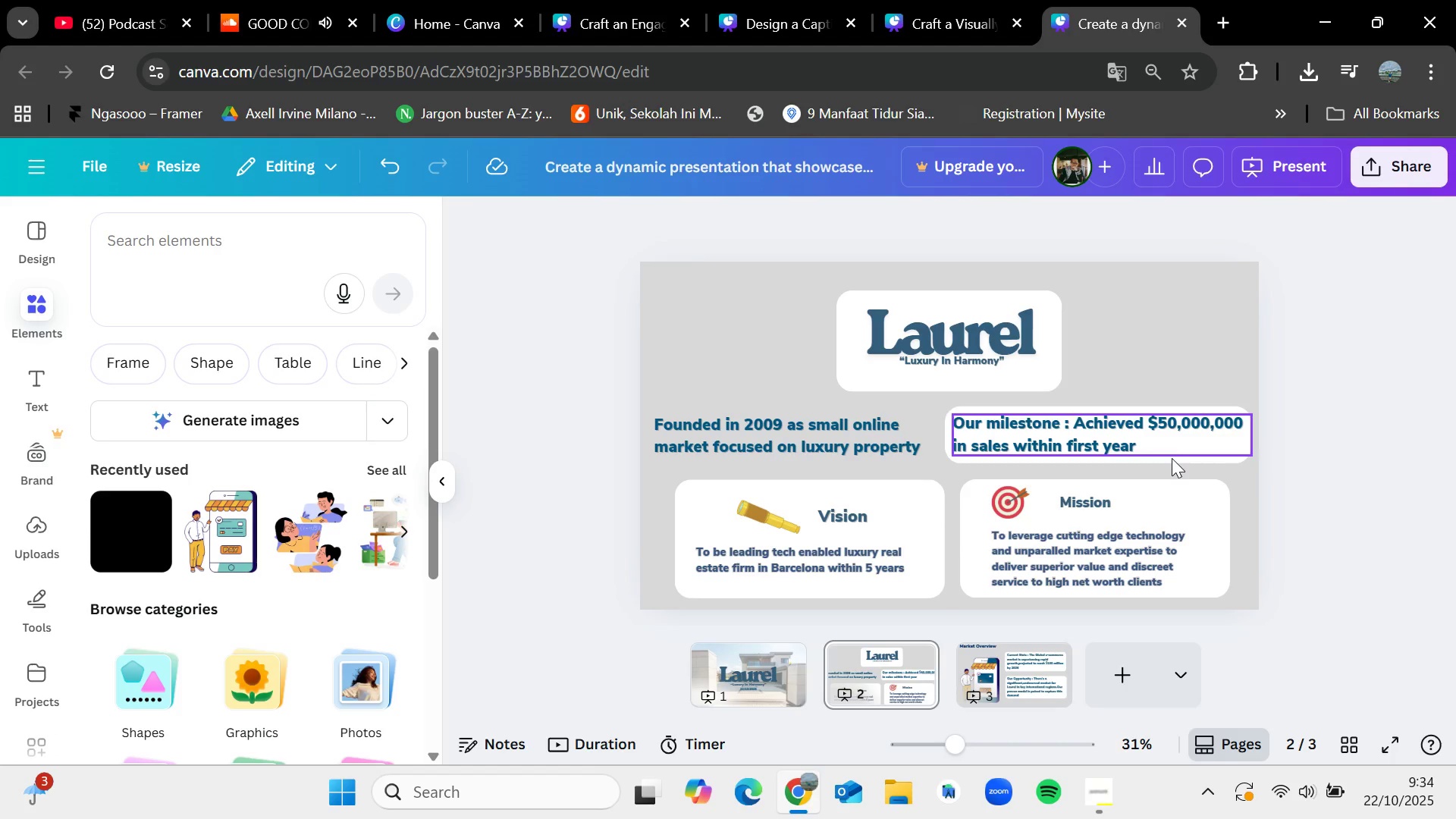 
left_click([1176, 462])
 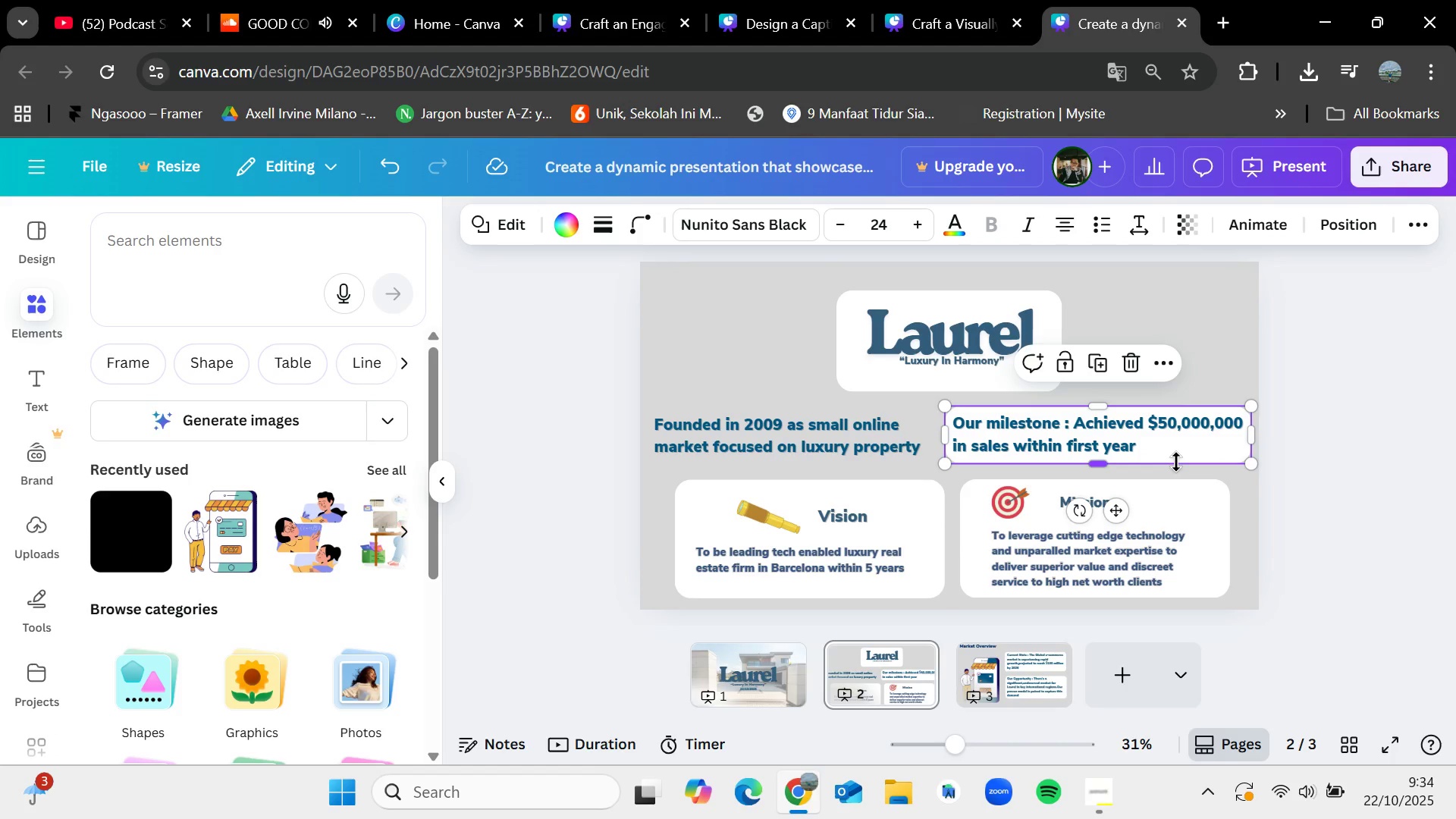 
key(Control+C)
 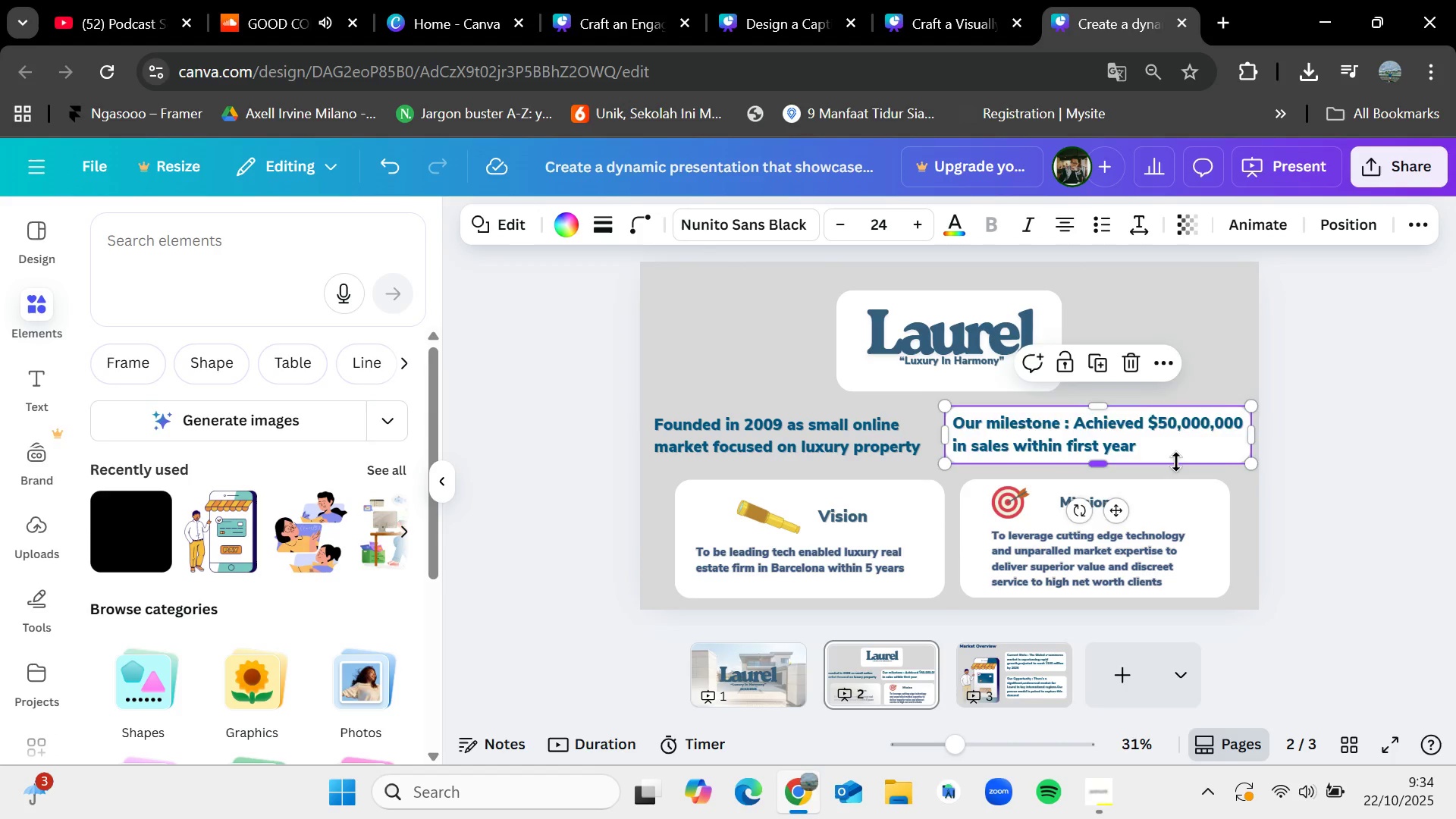 
key(Control+V)
 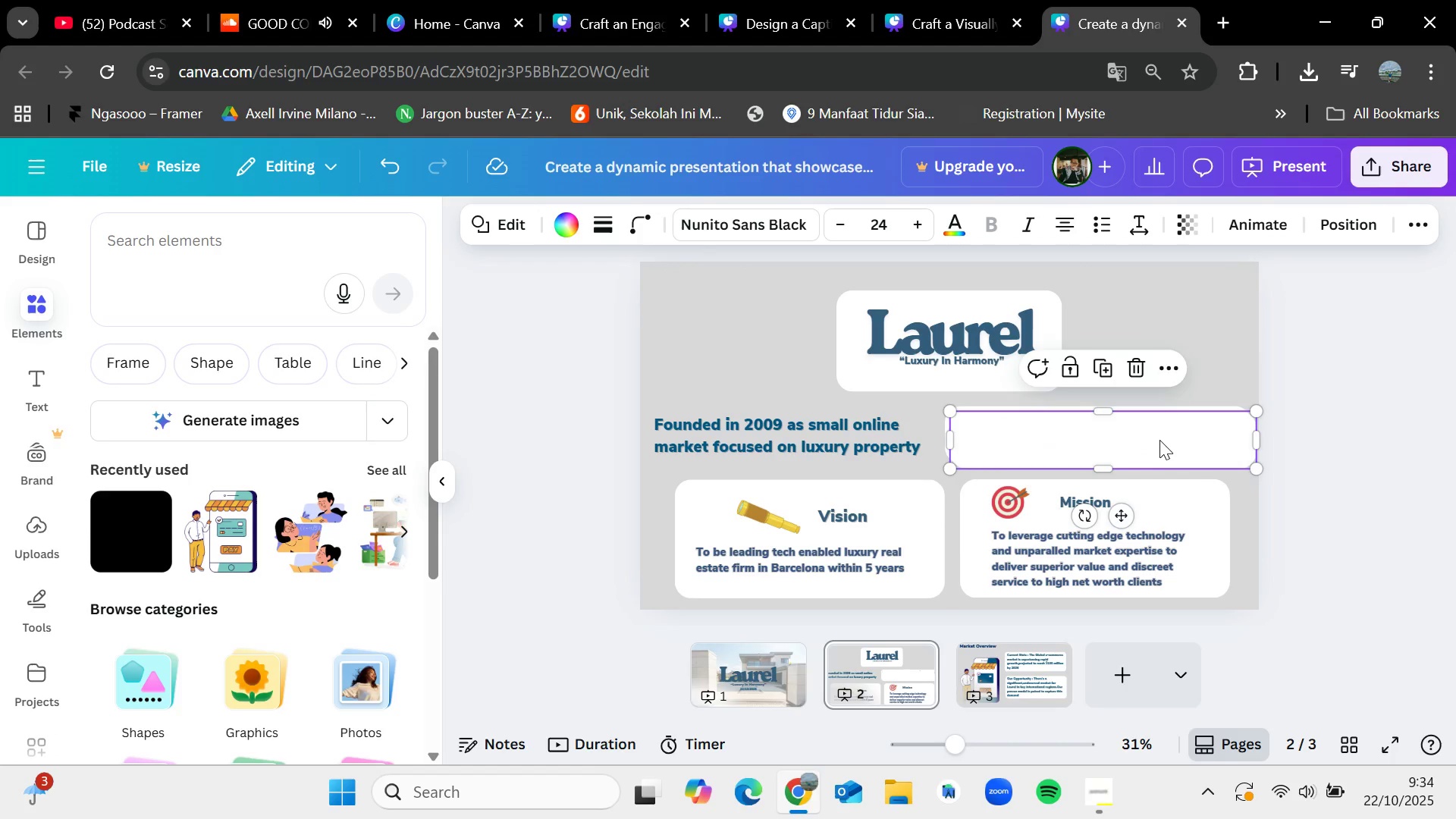 
left_click_drag(start_coordinate=[1159, 439], to_coordinate=[843, 438])
 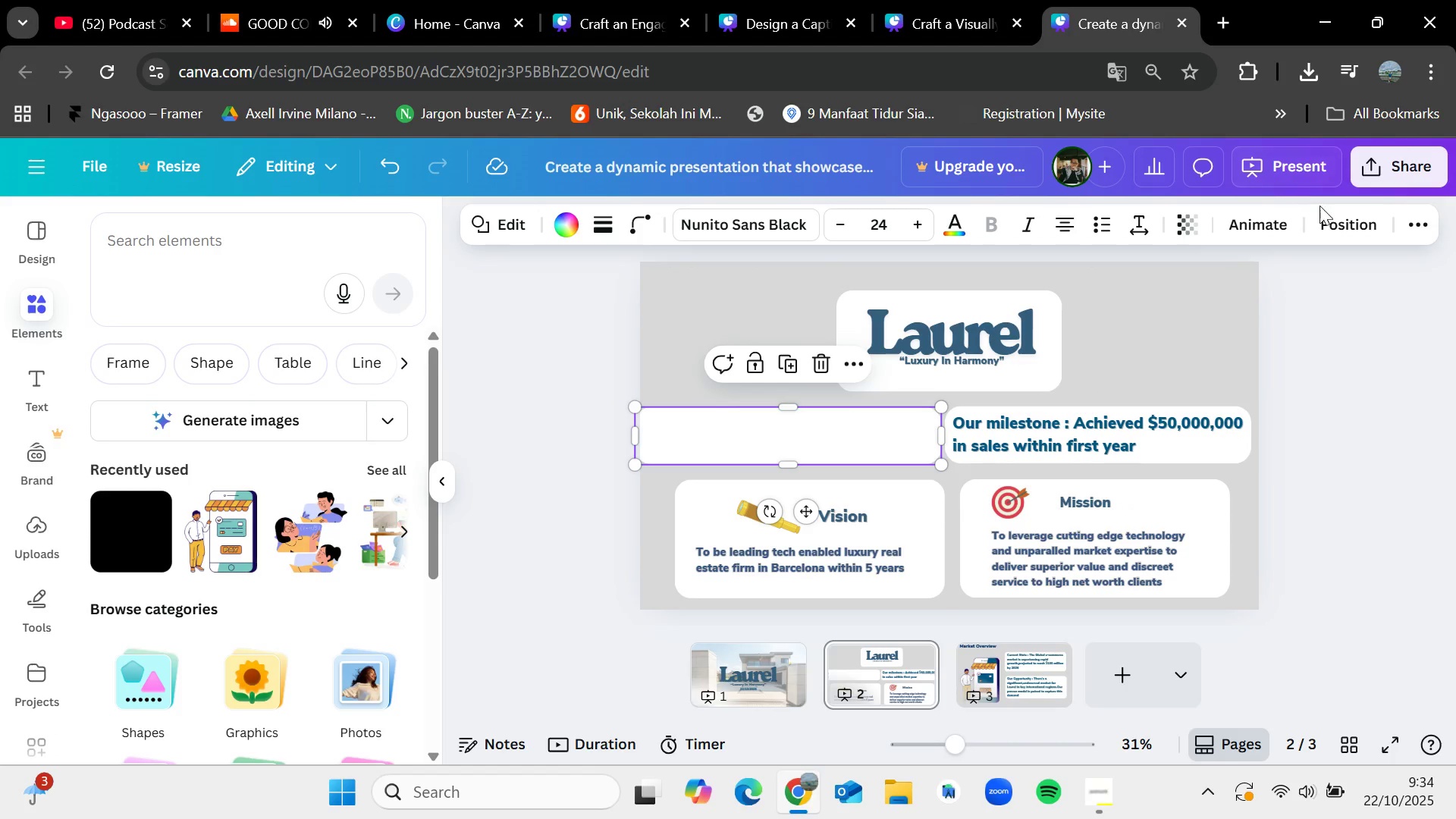 
left_click([1329, 218])
 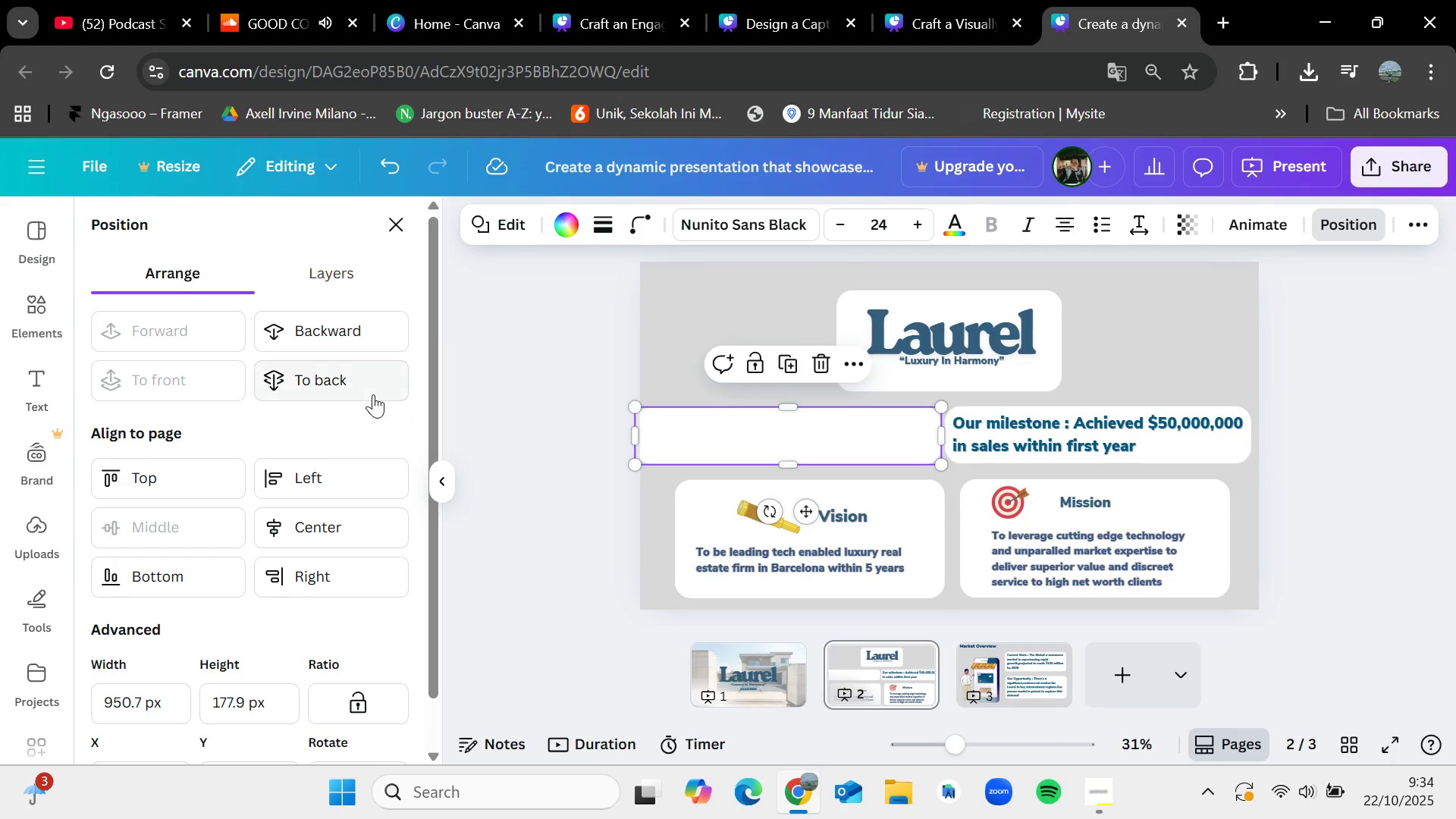 
left_click([371, 387])
 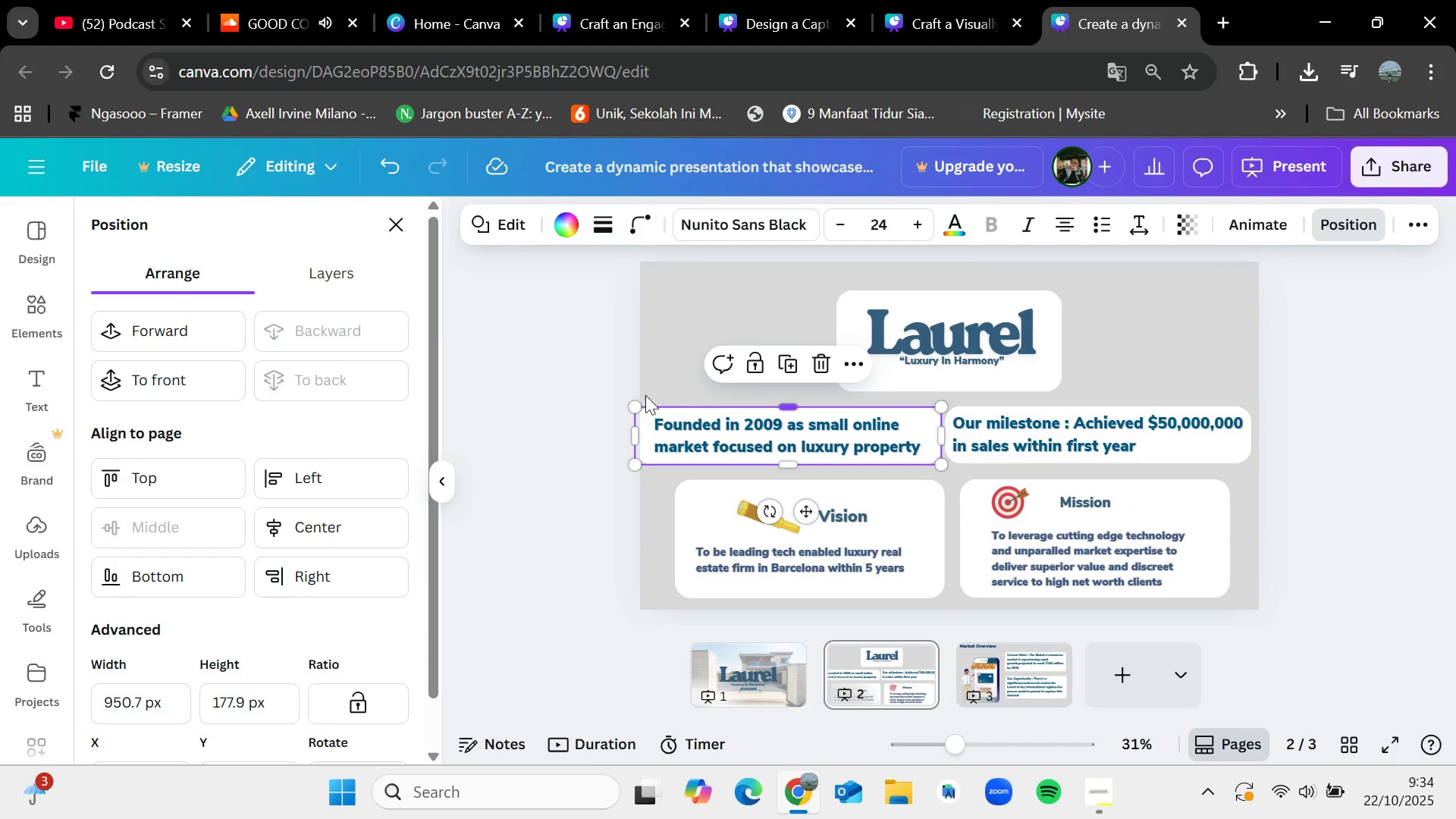 
left_click([554, 393])
 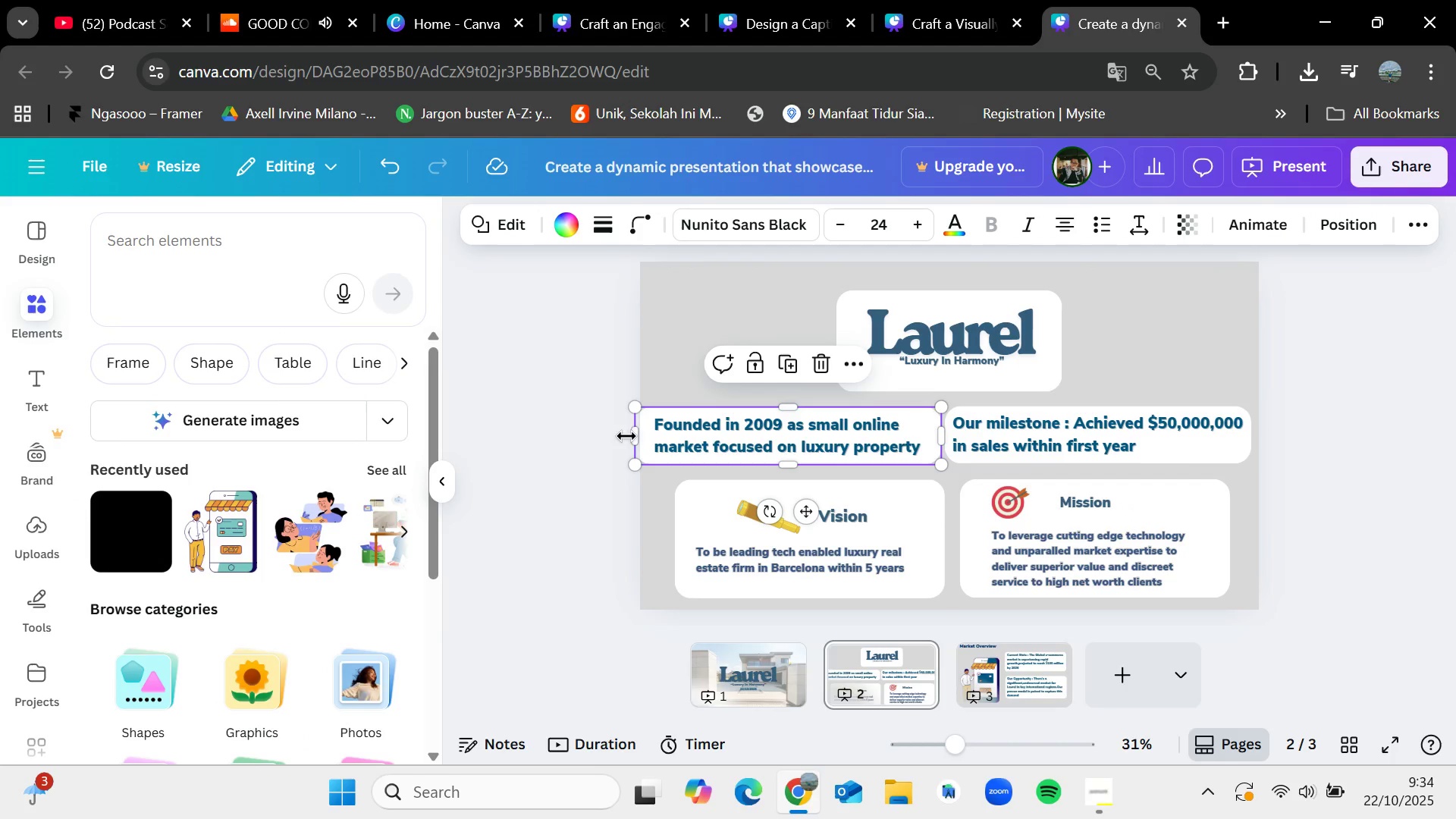 
left_click([595, 438])
 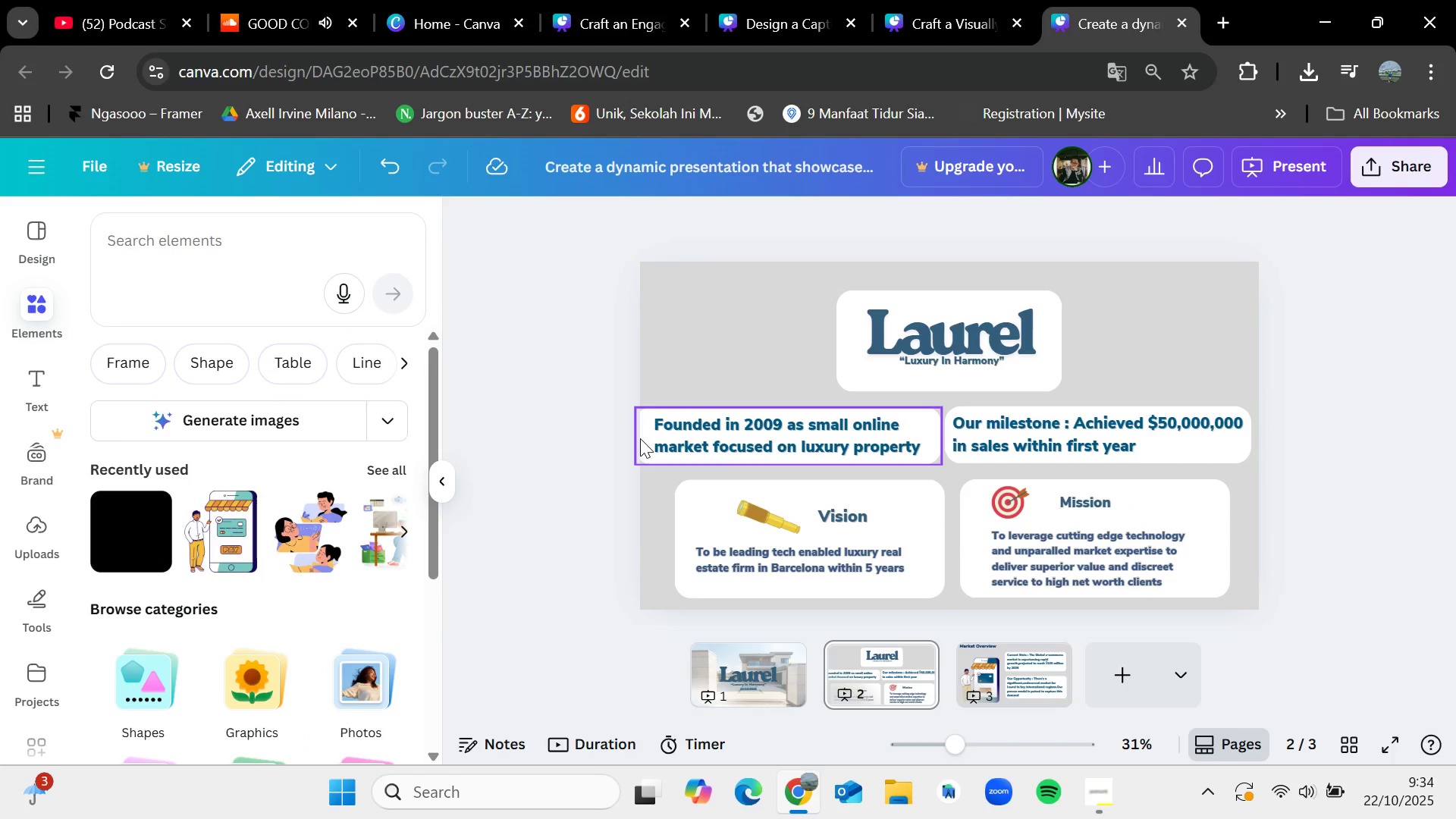 
left_click([645, 437])
 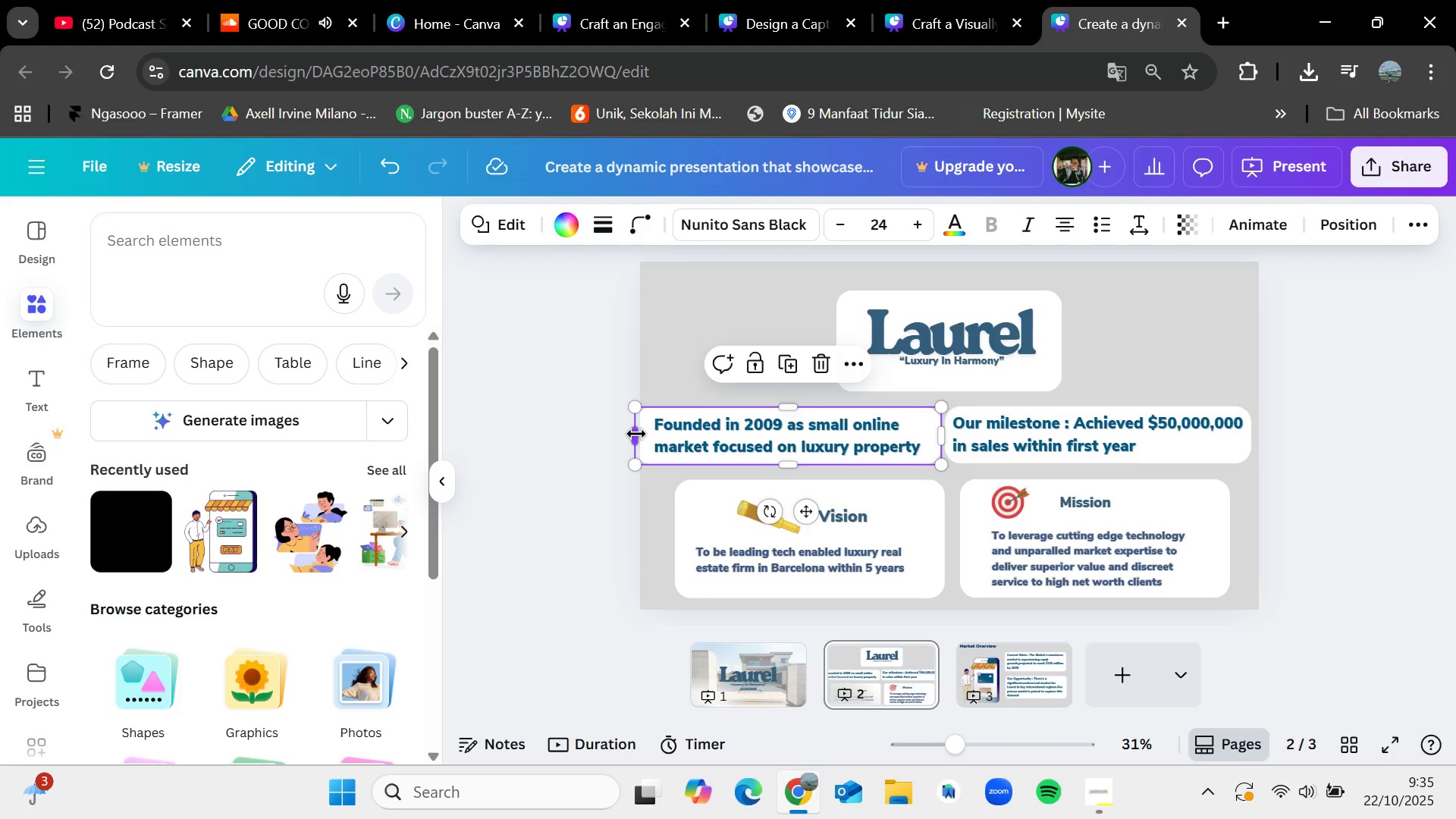 
left_click_drag(start_coordinate=[636, 432], to_coordinate=[648, 437])
 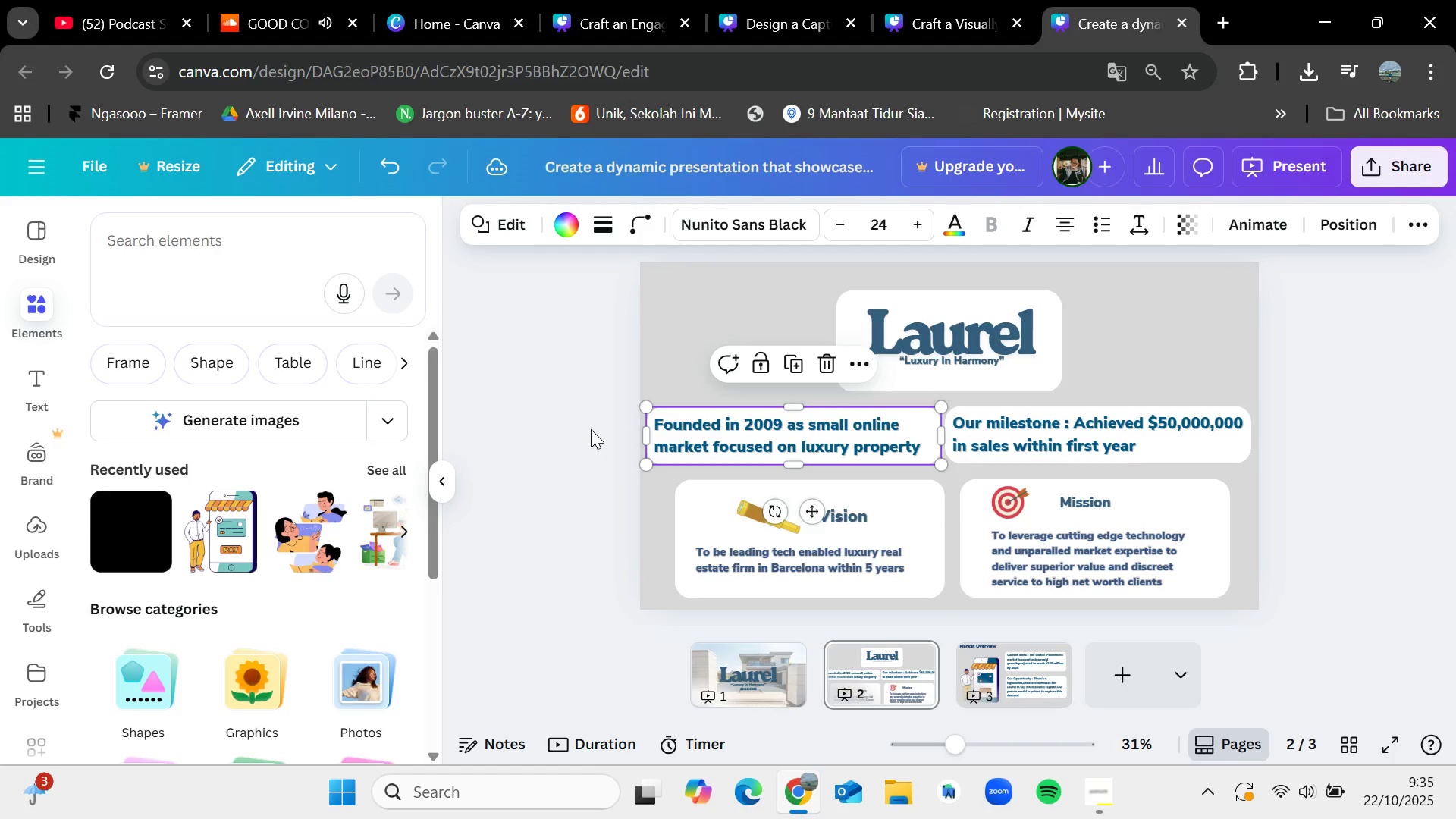 
left_click([591, 429])
 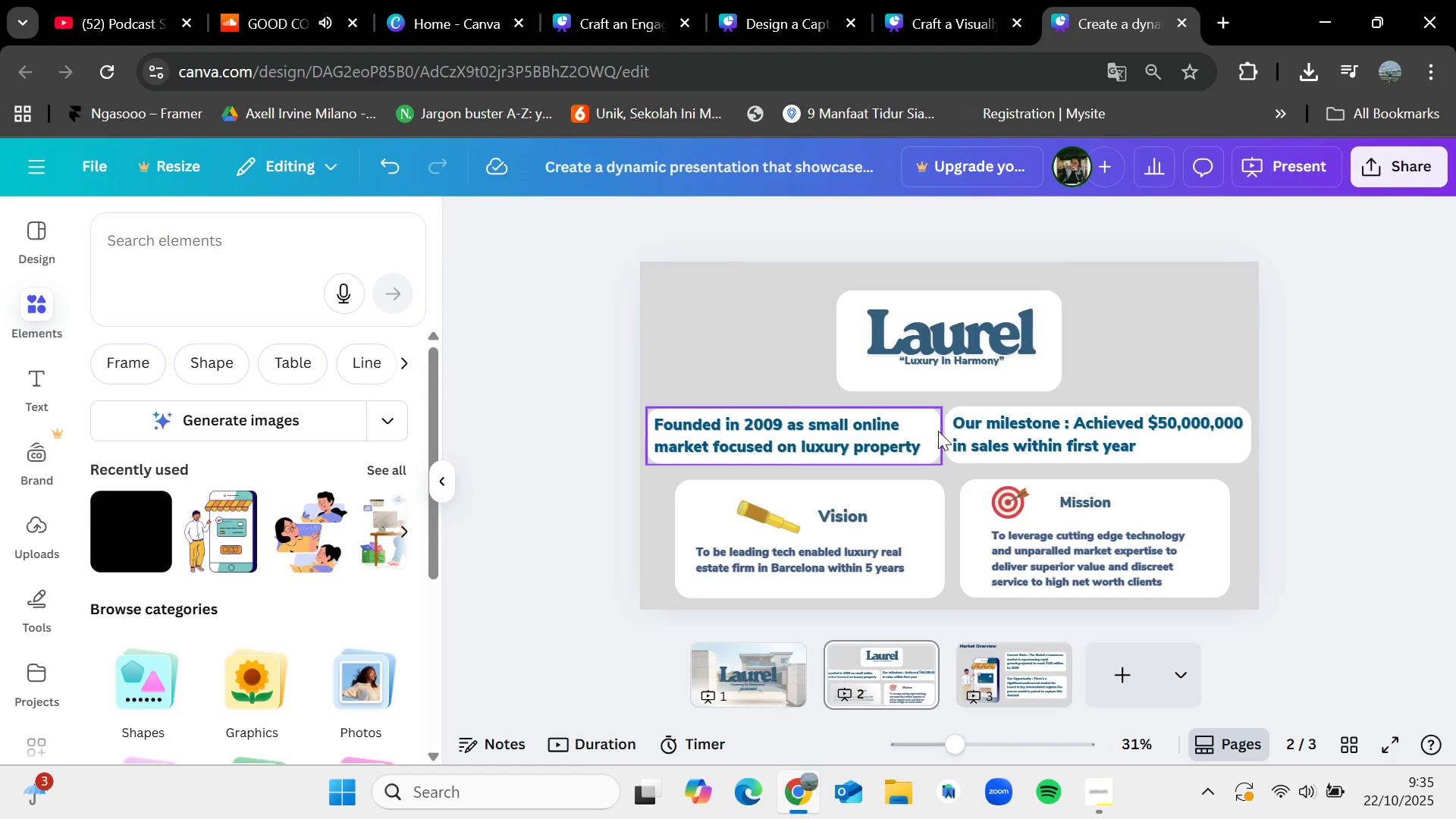 
left_click([938, 431])
 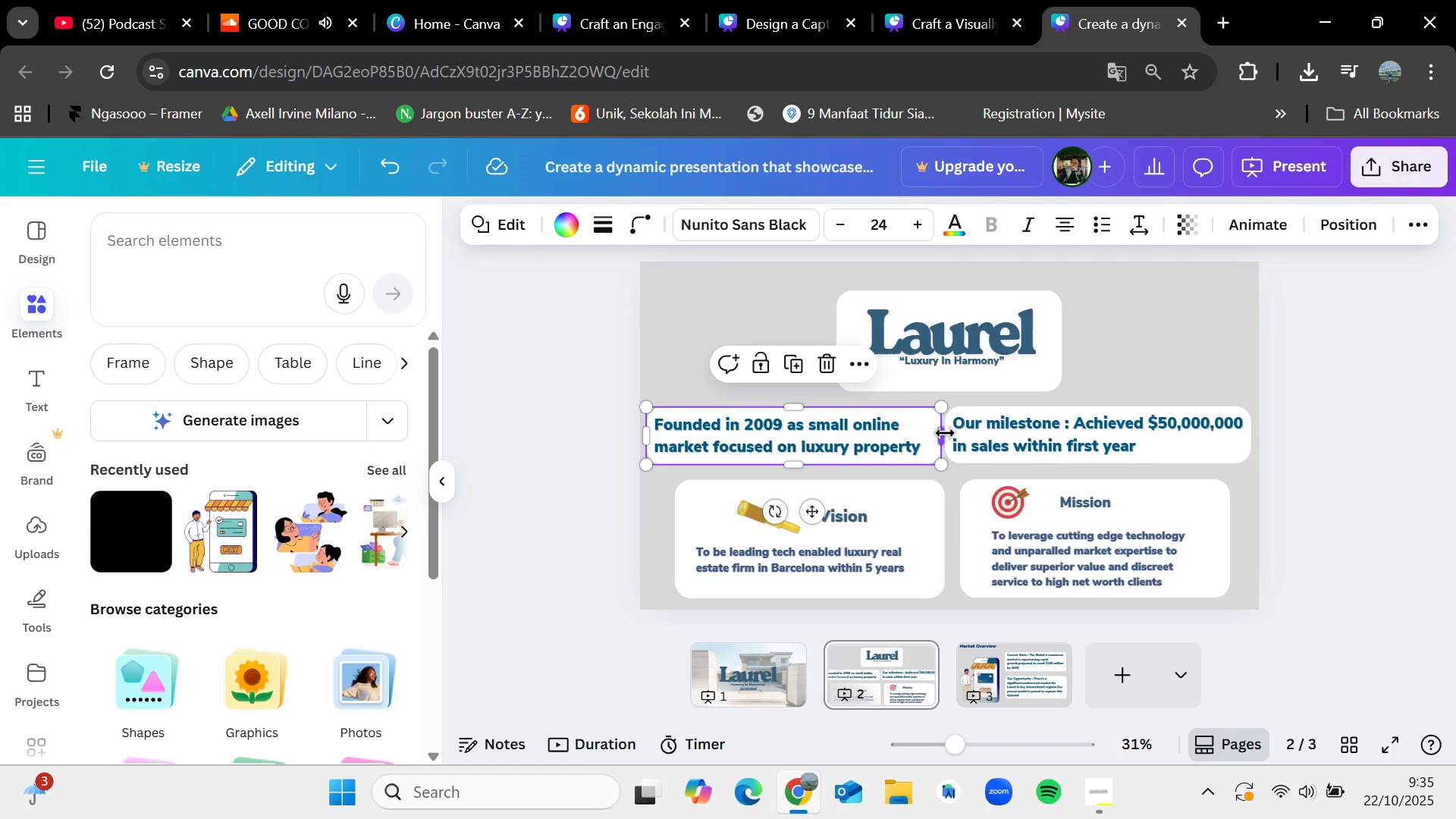 
left_click_drag(start_coordinate=[945, 433], to_coordinate=[937, 433])
 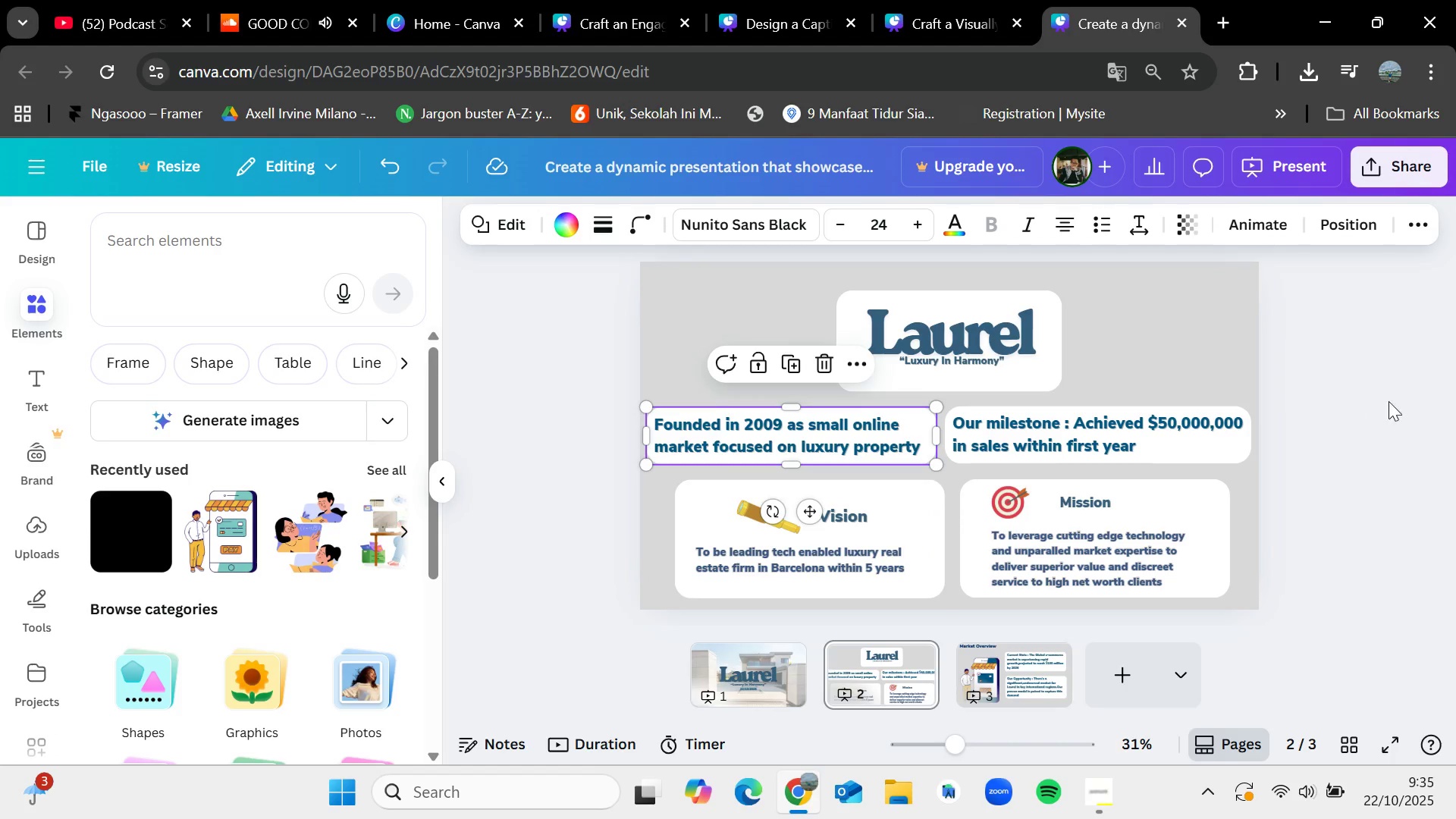 
left_click([1401, 401])
 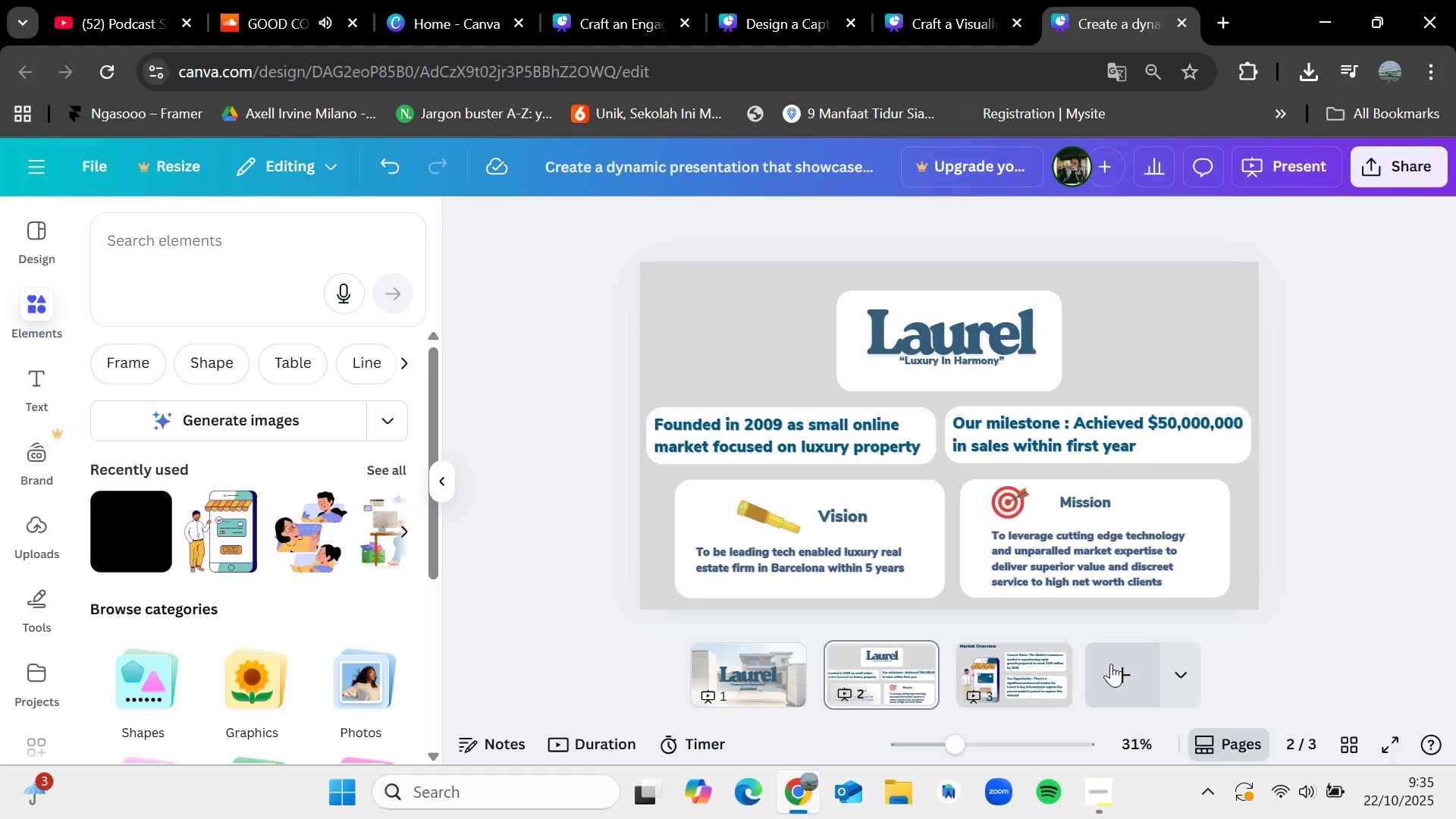 
left_click([1031, 667])
 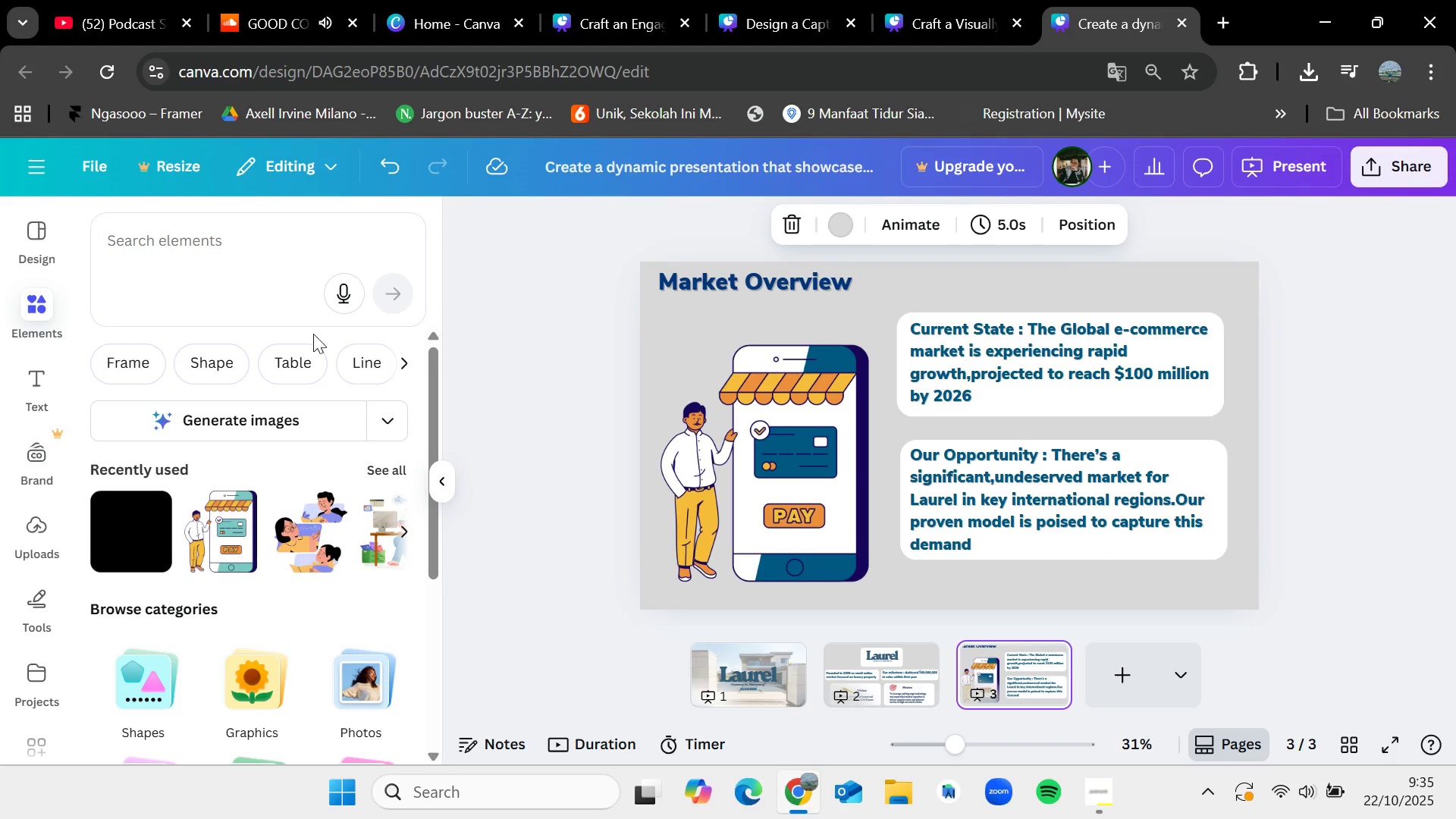 
left_click([207, 245])
 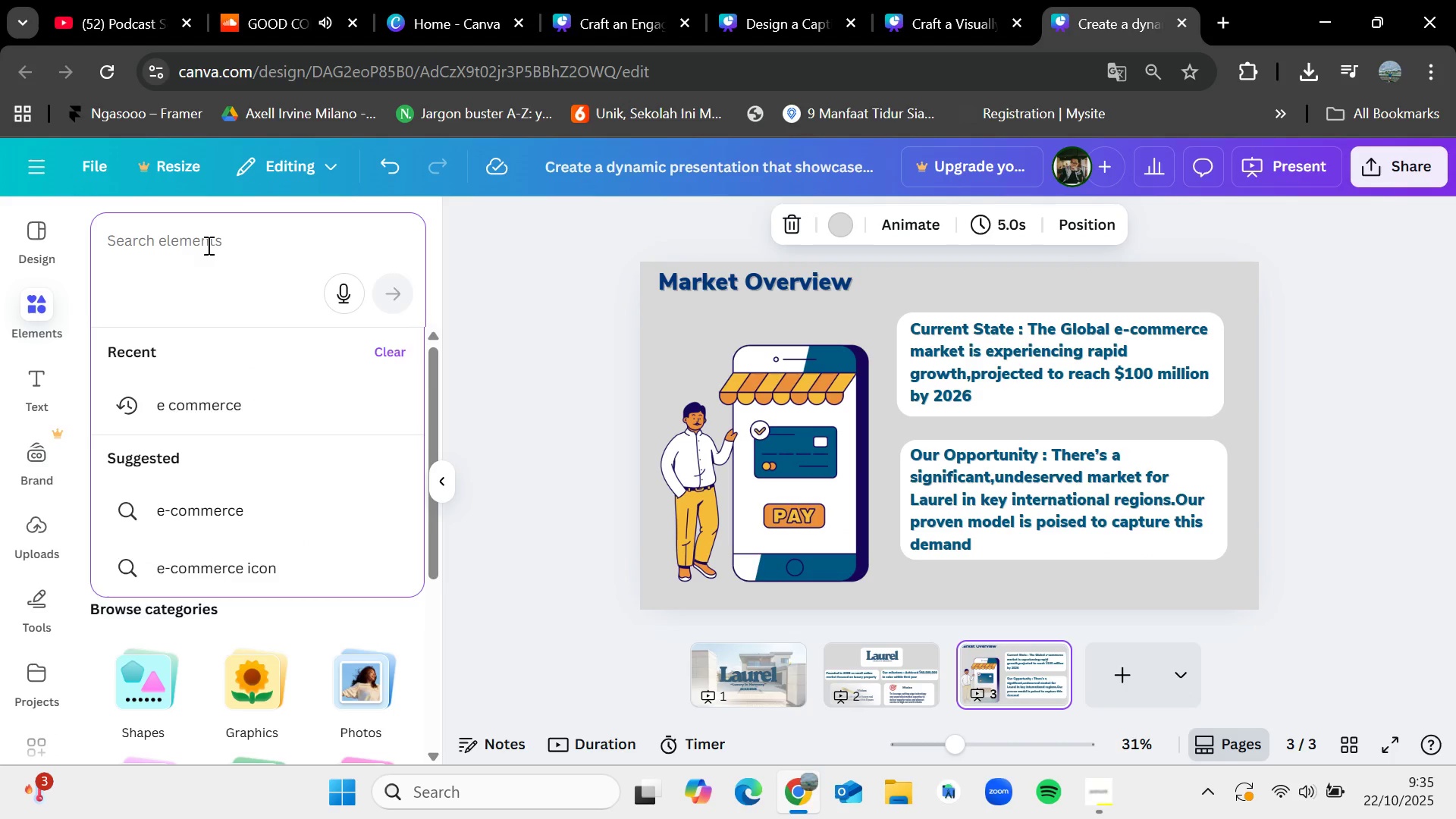 
type(poo)
key(Backspace)
key(Backspace)
key(Backspace)
type(opportunity)
 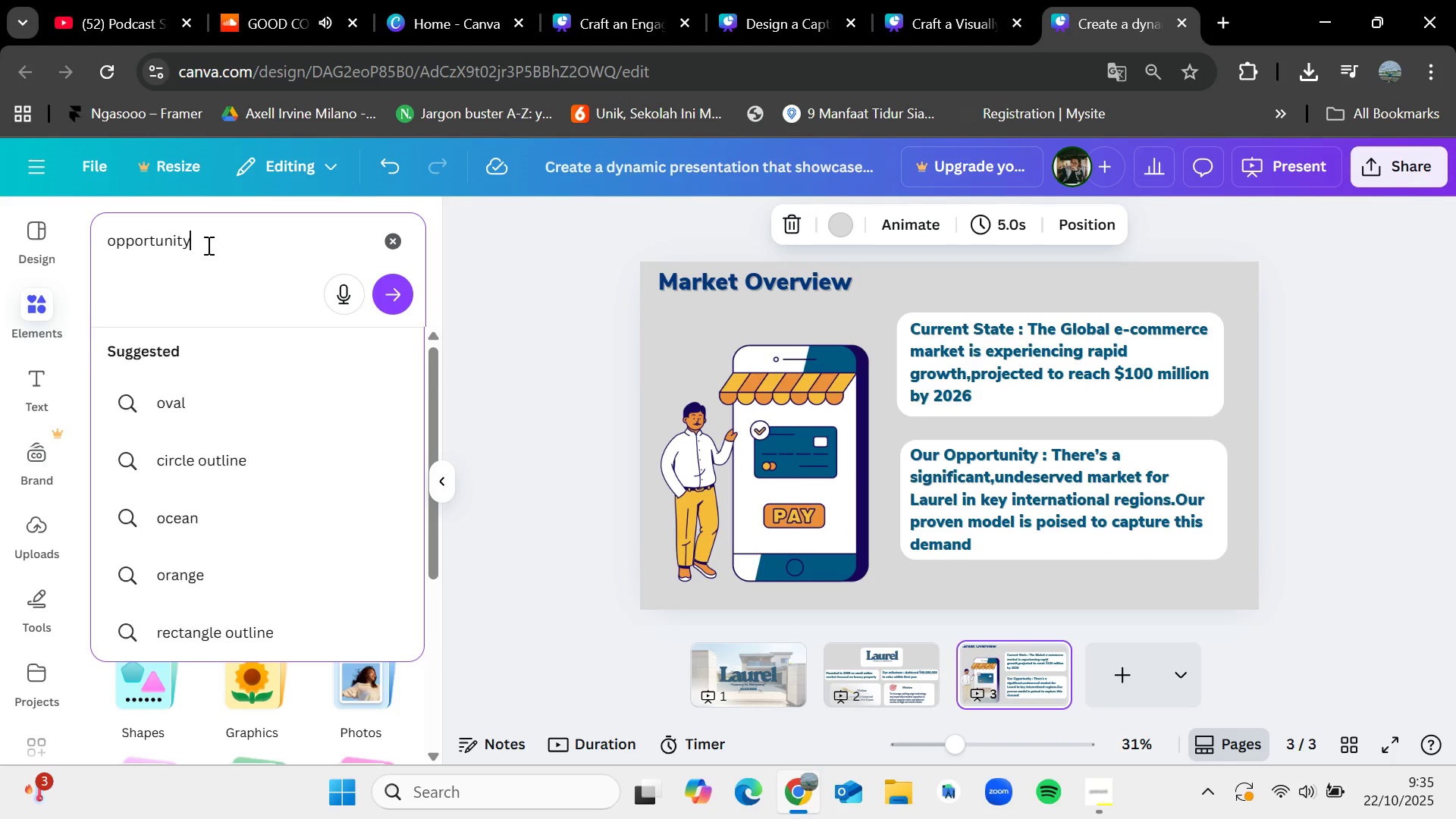 
key(Enter)
 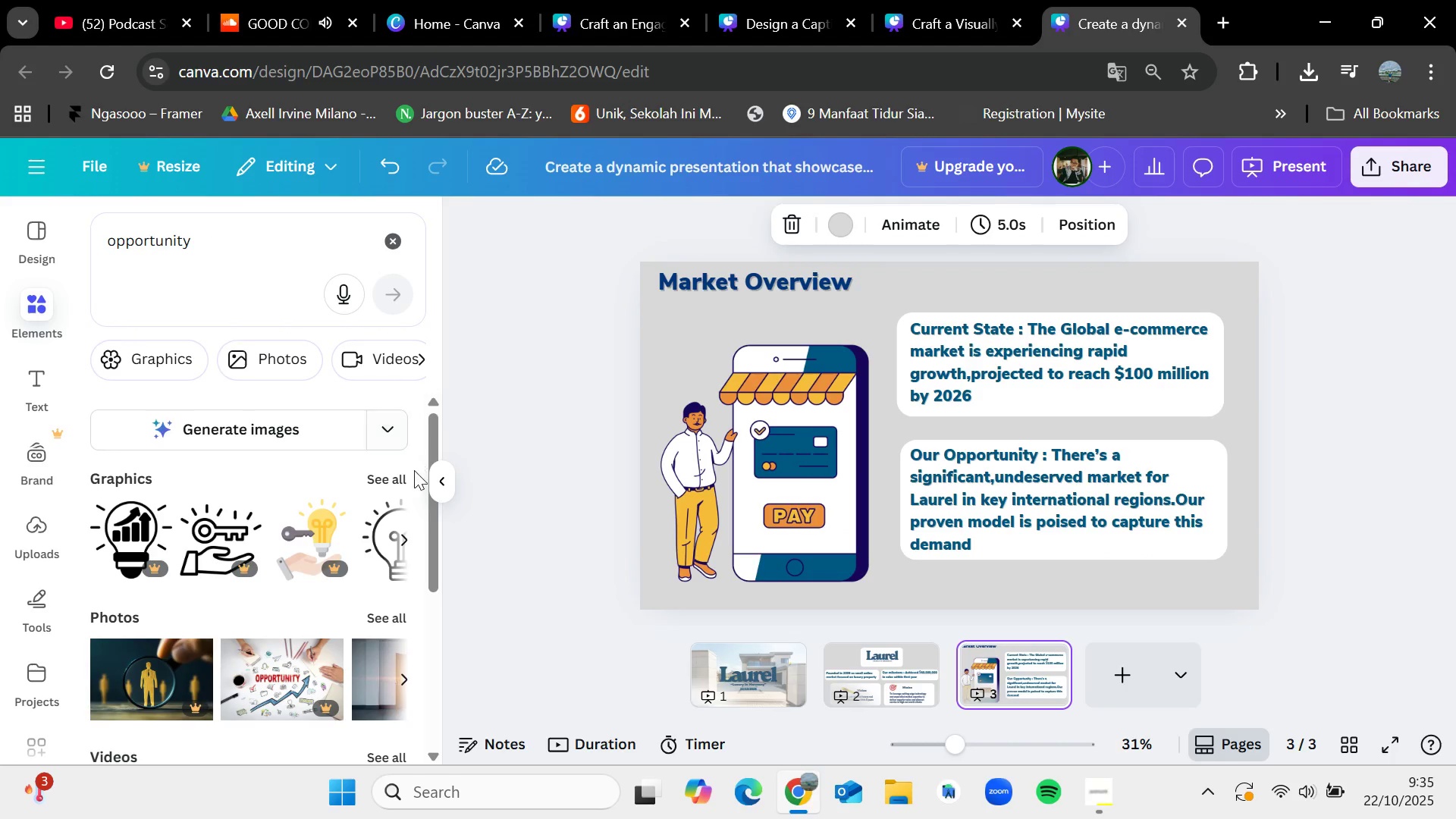 
left_click([403, 482])
 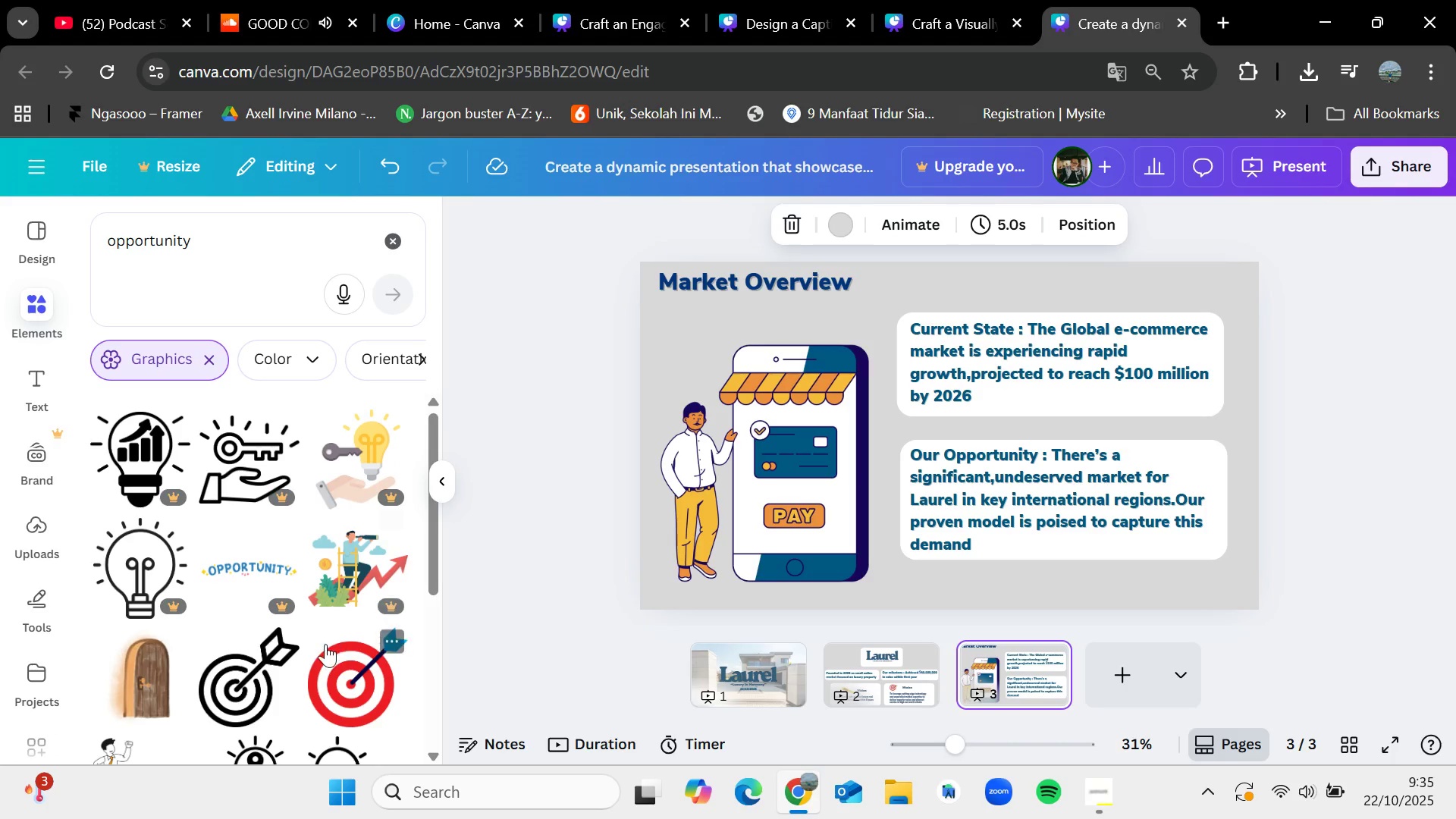 
scroll: coordinate [356, 581], scroll_direction: down, amount: 5.0
 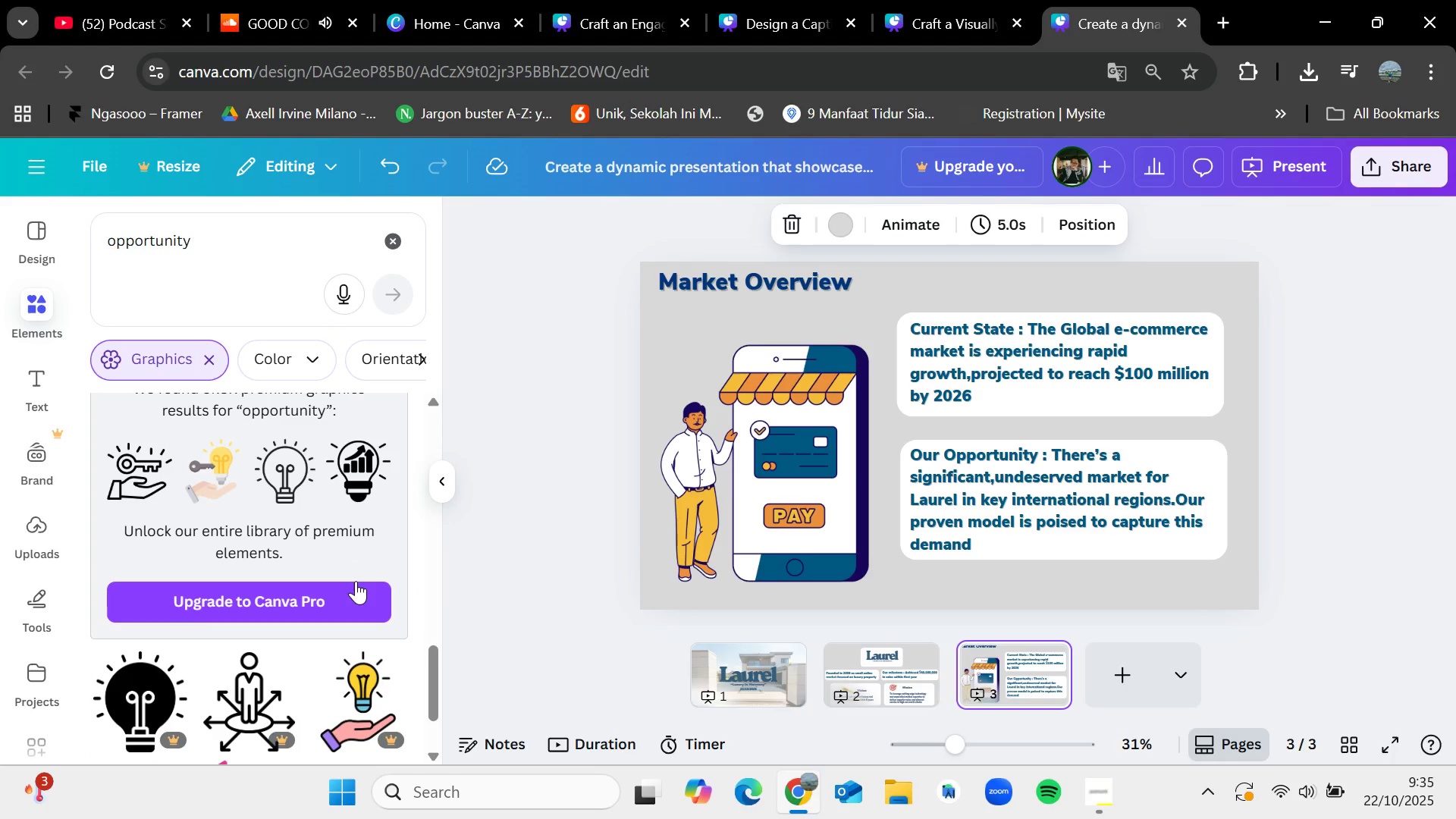 
scroll: coordinate [361, 576], scroll_direction: up, amount: 6.0
 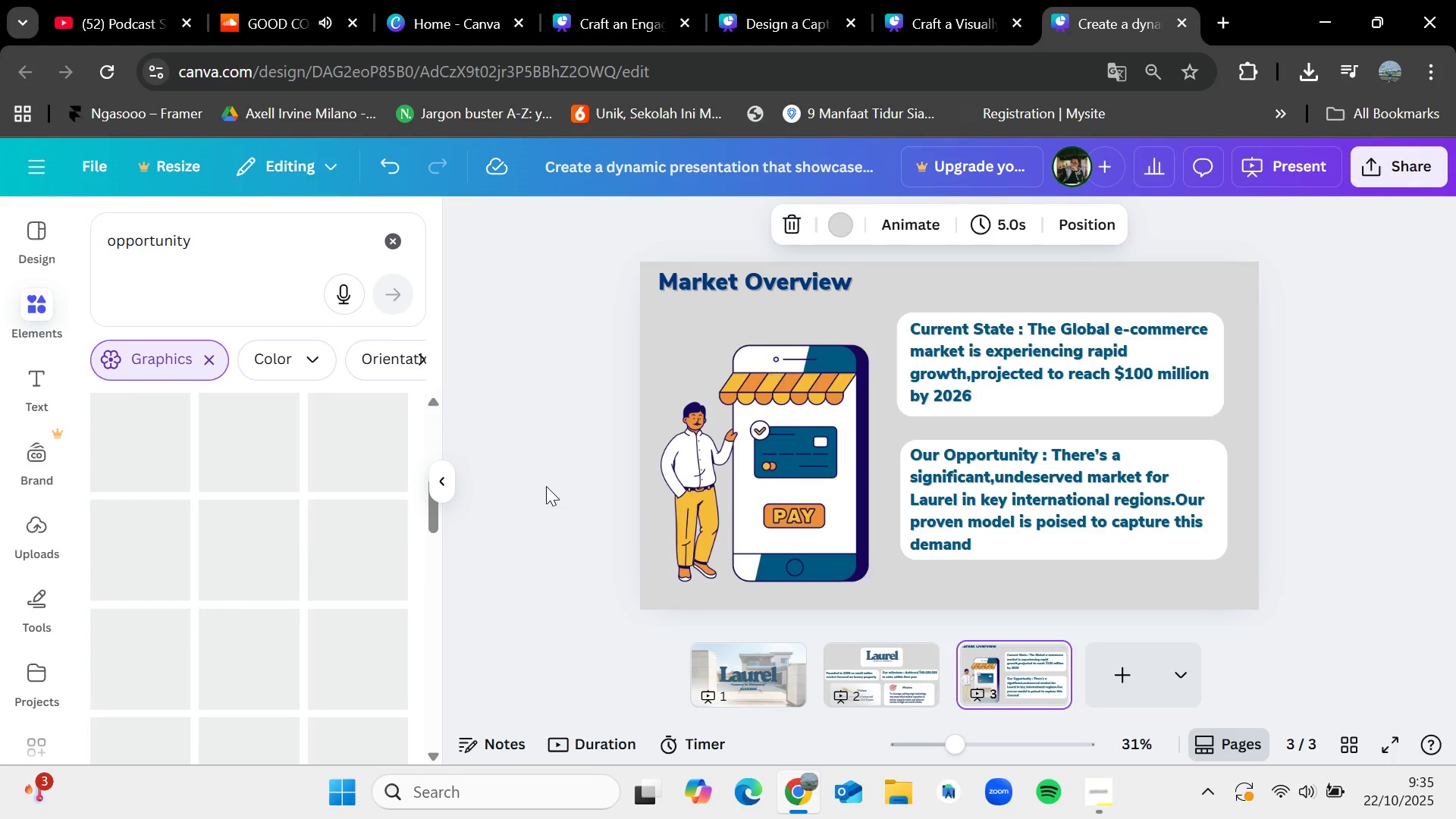 
left_click([547, 486])
 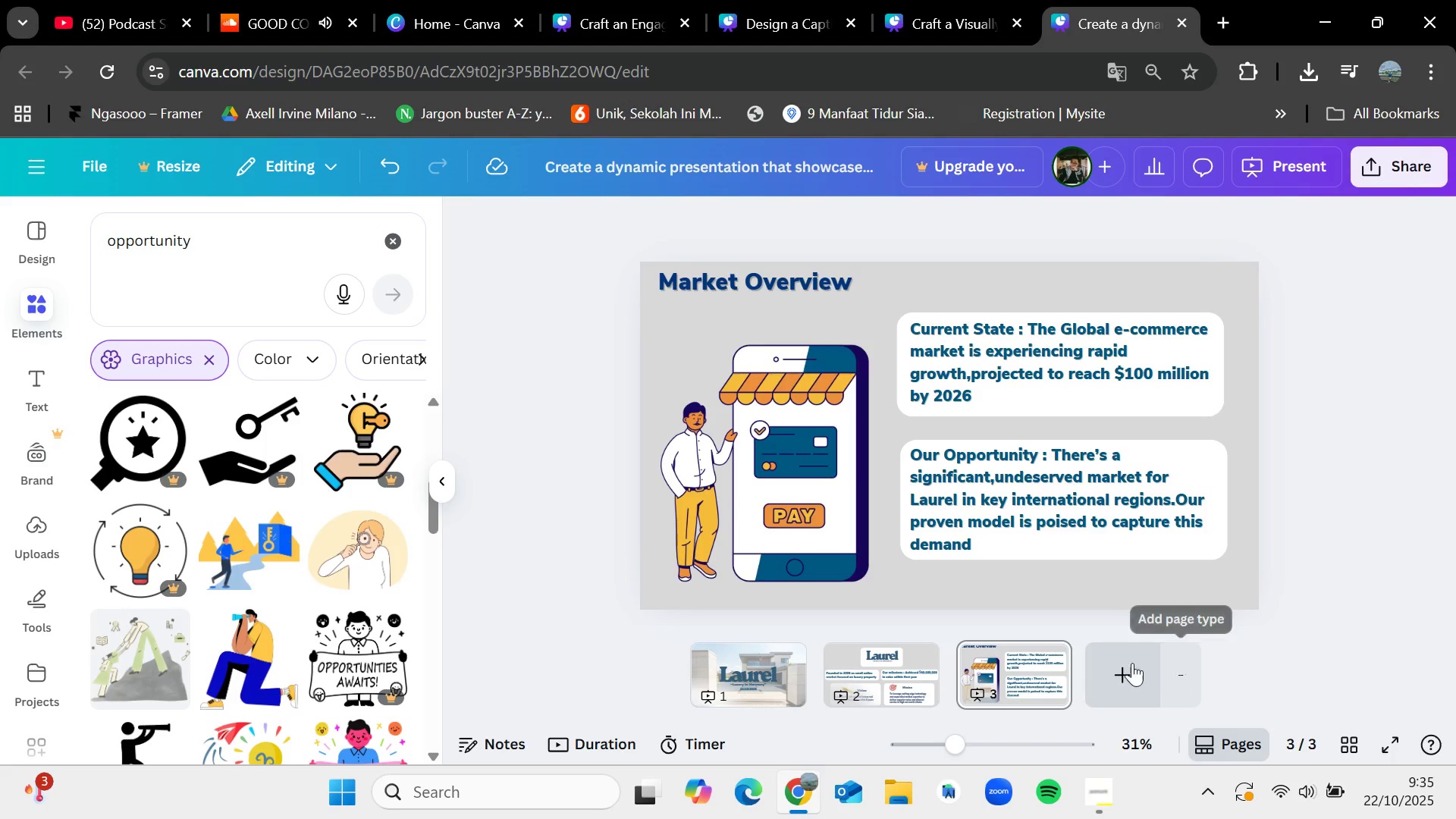 
left_click([1119, 663])
 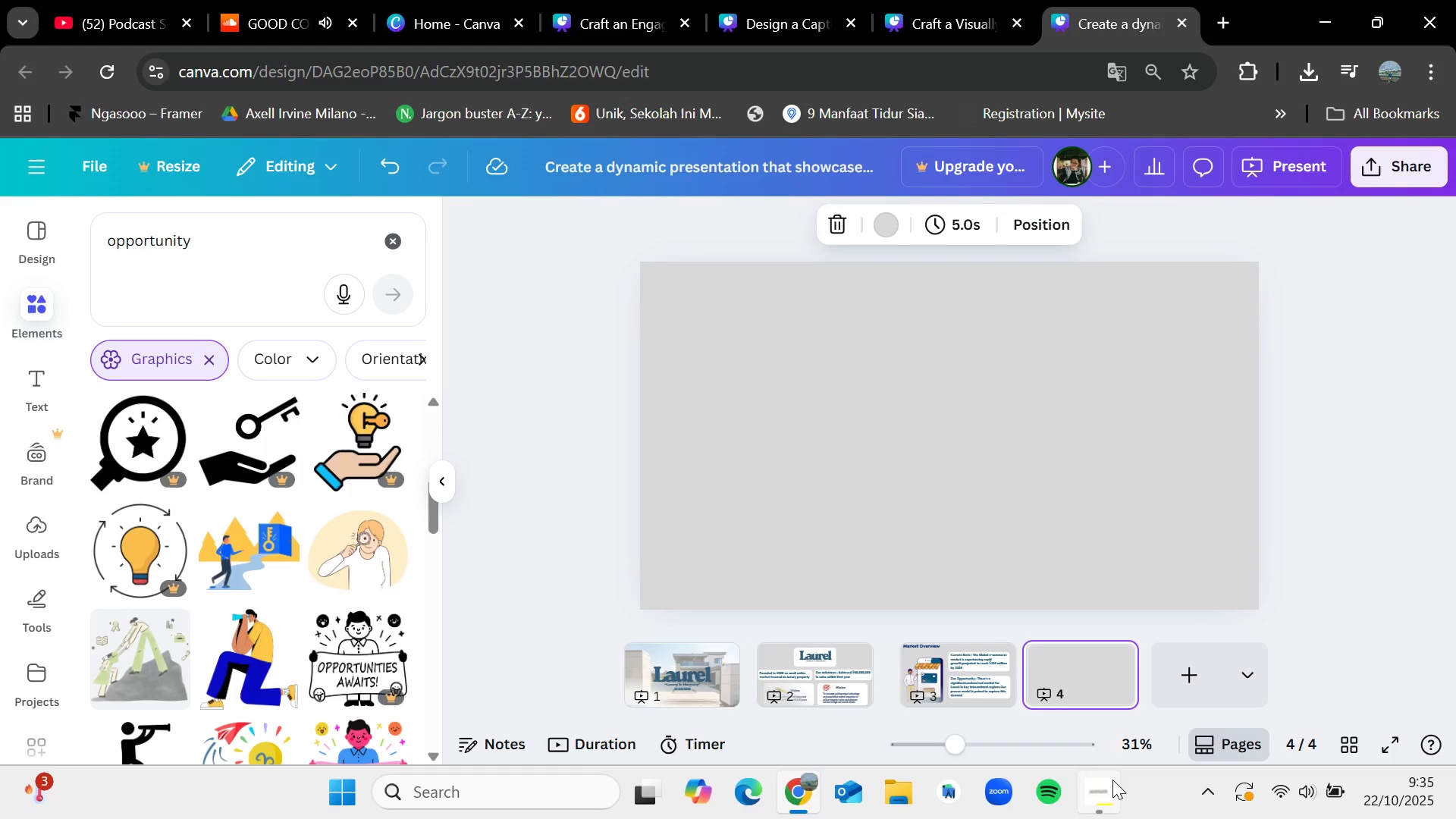 
left_click([1112, 780])